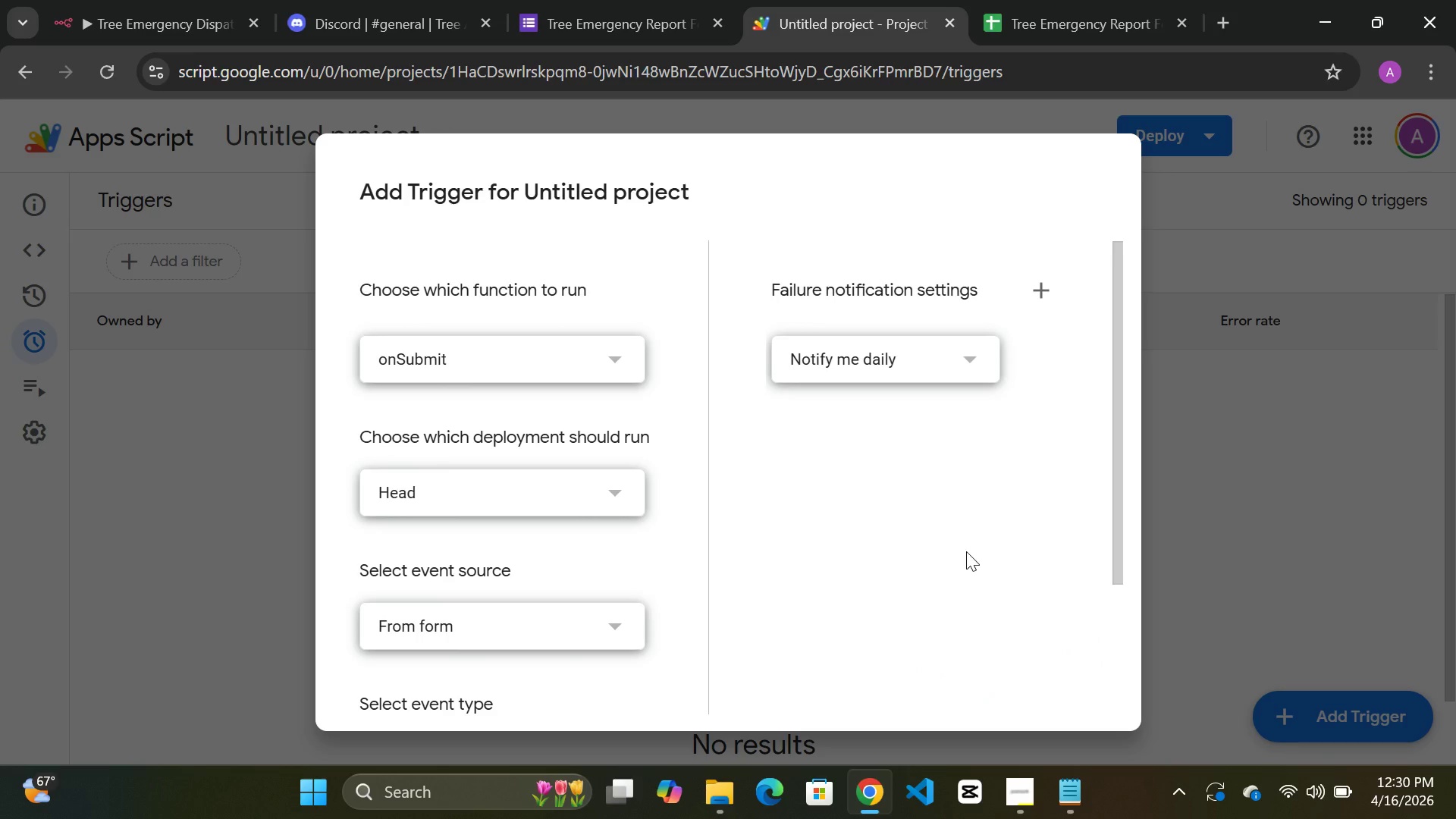 
scroll: coordinate [963, 551], scroll_direction: down, amount: 4.0
 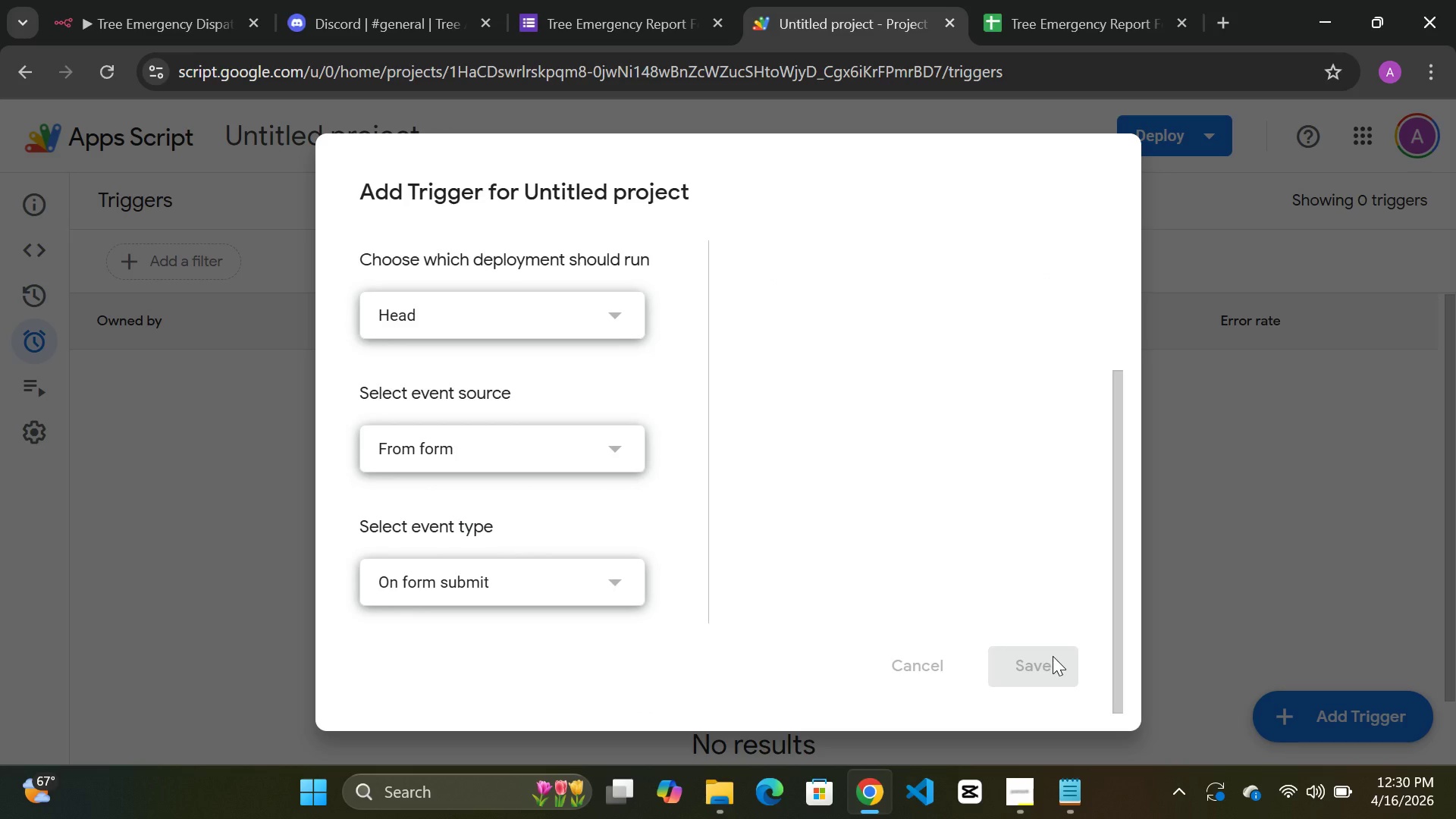 
left_click([1053, 656])
 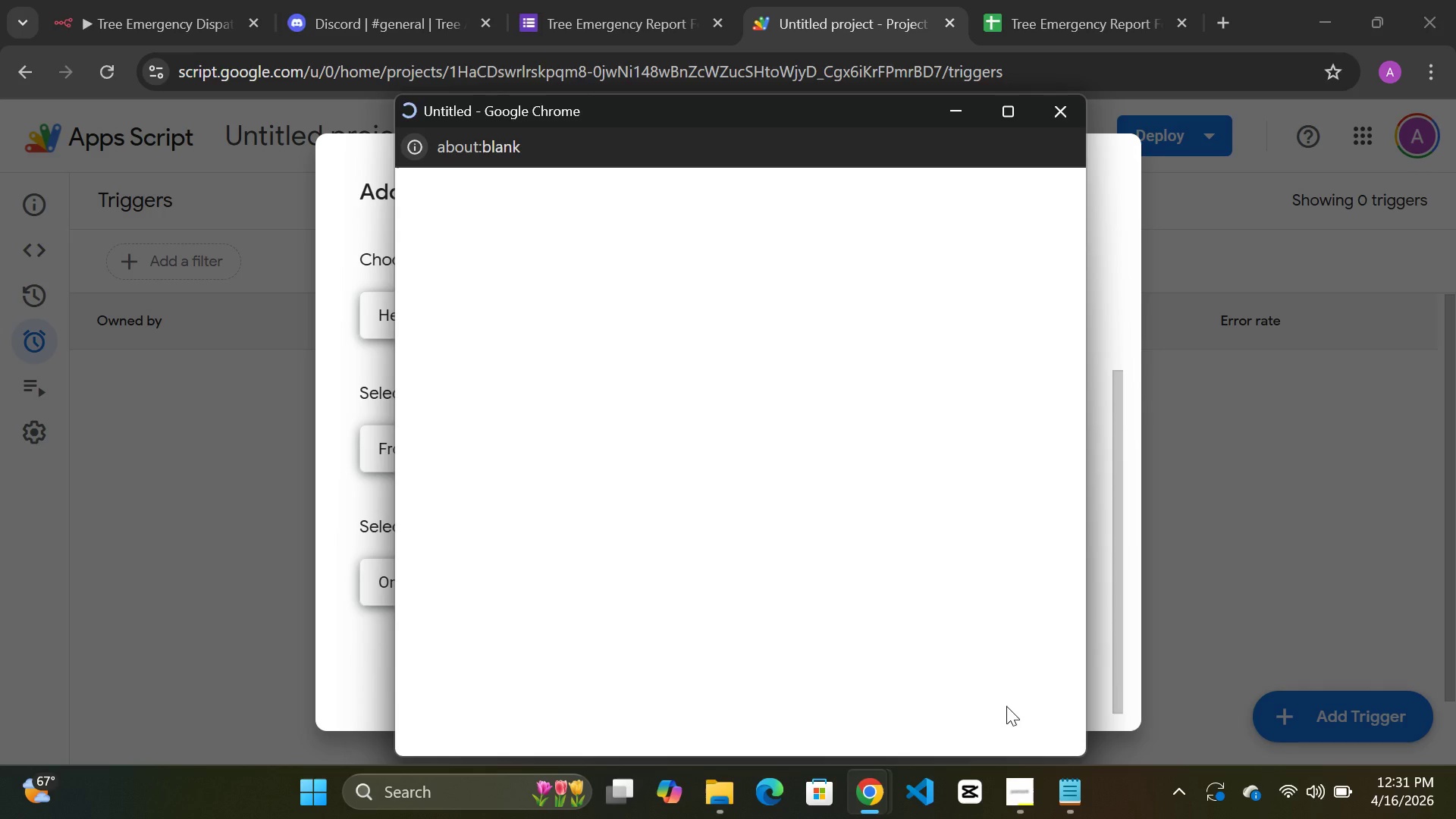 
wait(49.78)
 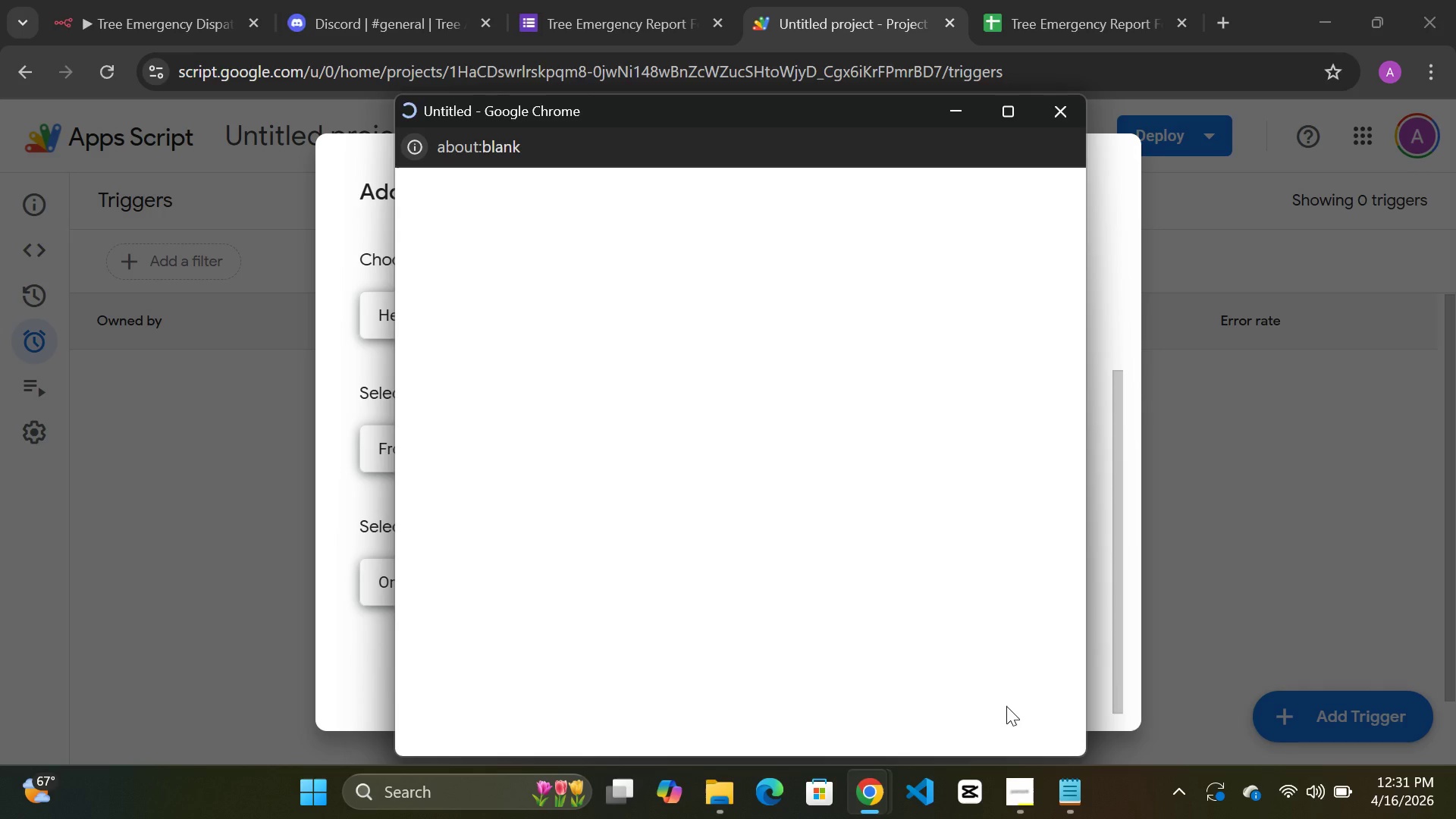 
left_click([469, 562])
 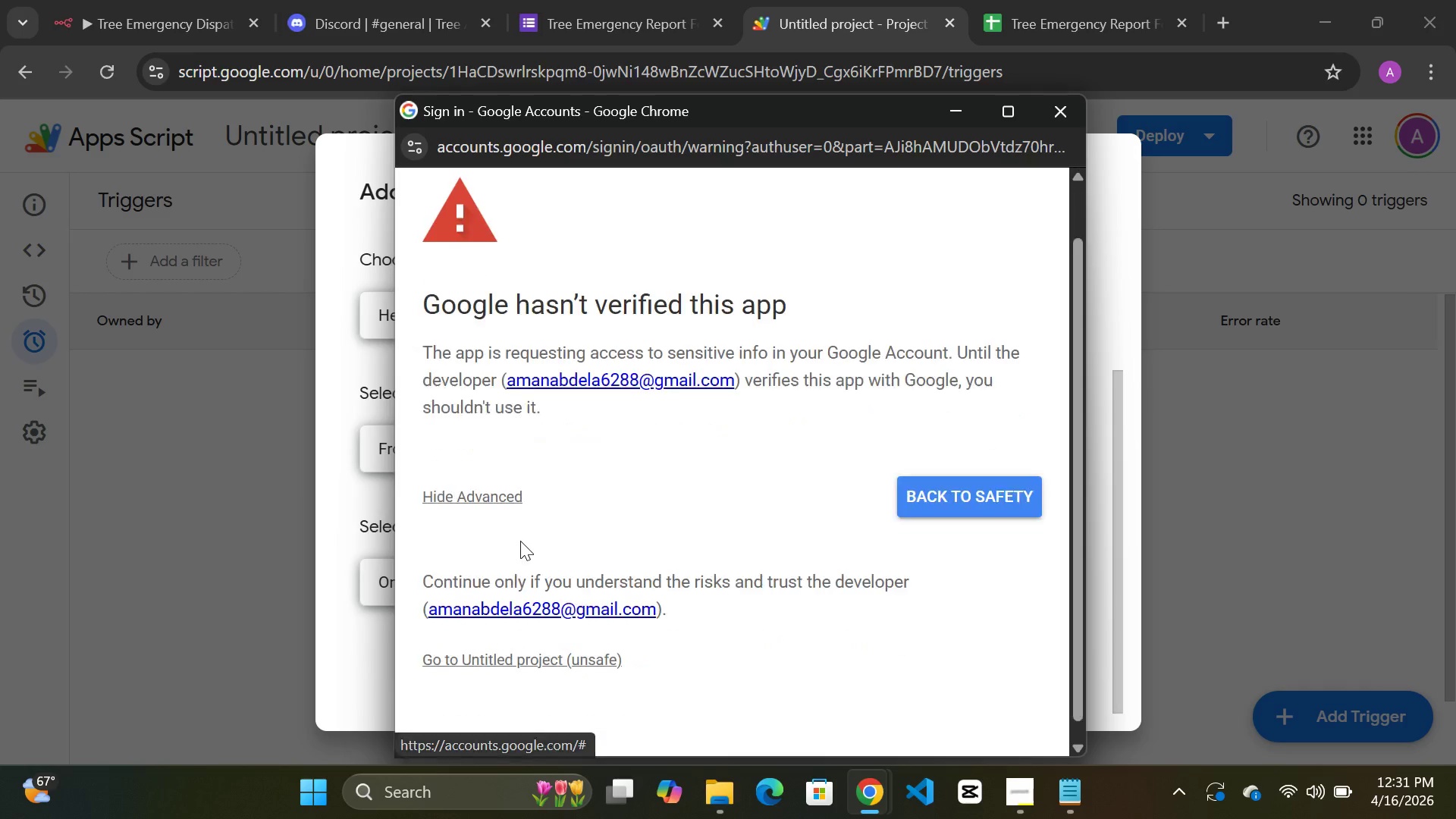 
scroll: coordinate [520, 541], scroll_direction: down, amount: 3.0
 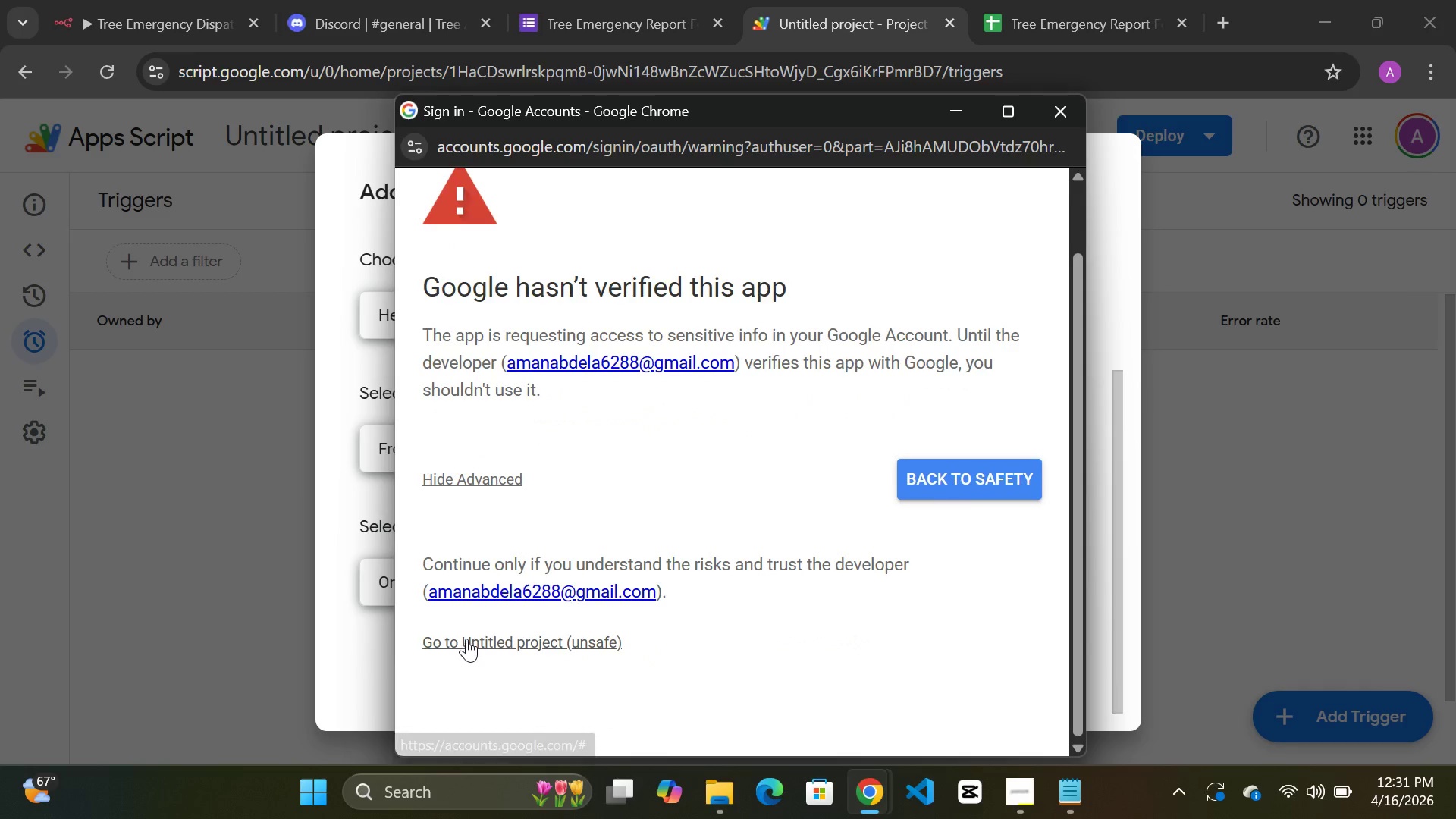 
left_click([466, 639])
 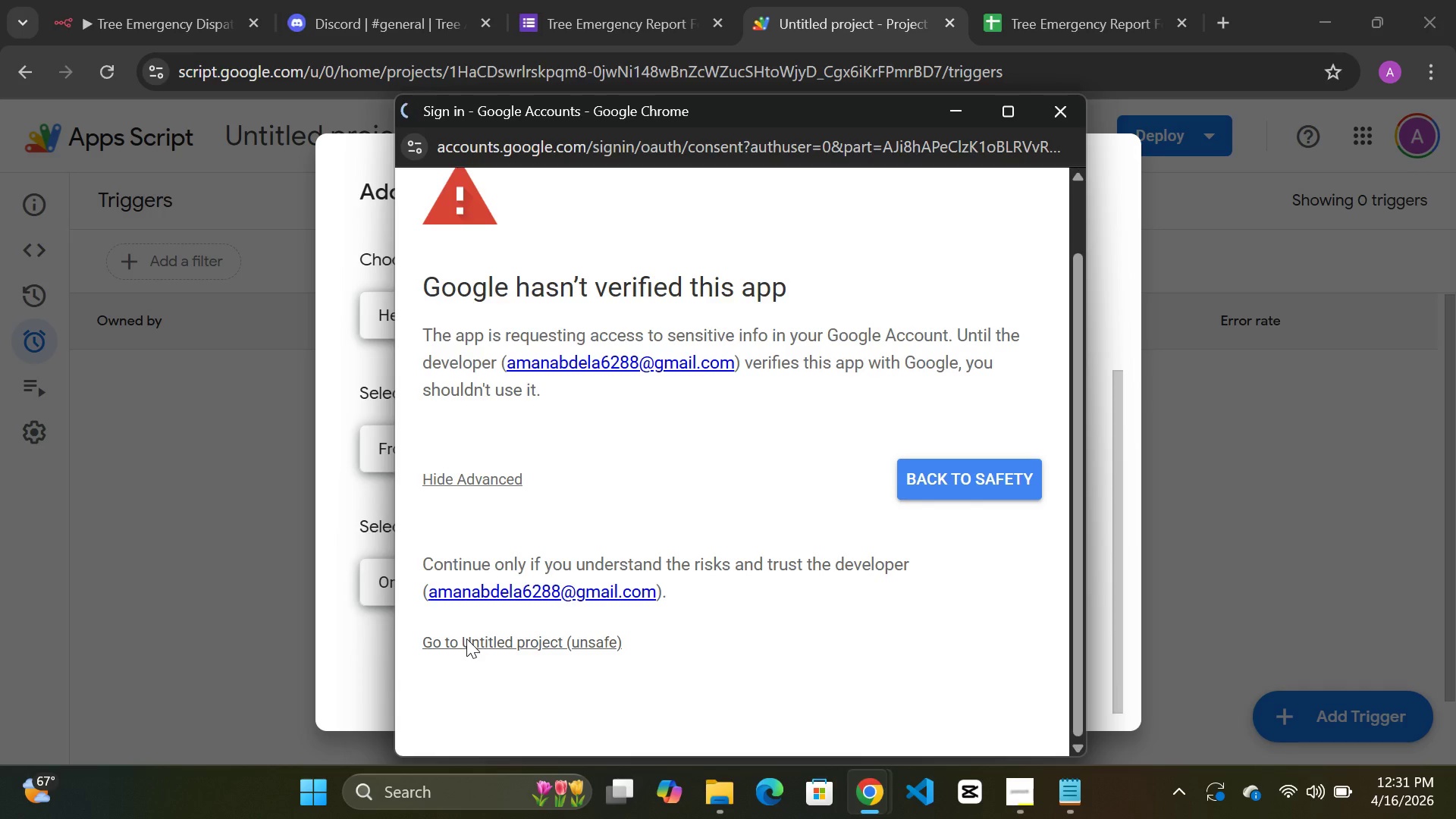 
wait(6.05)
 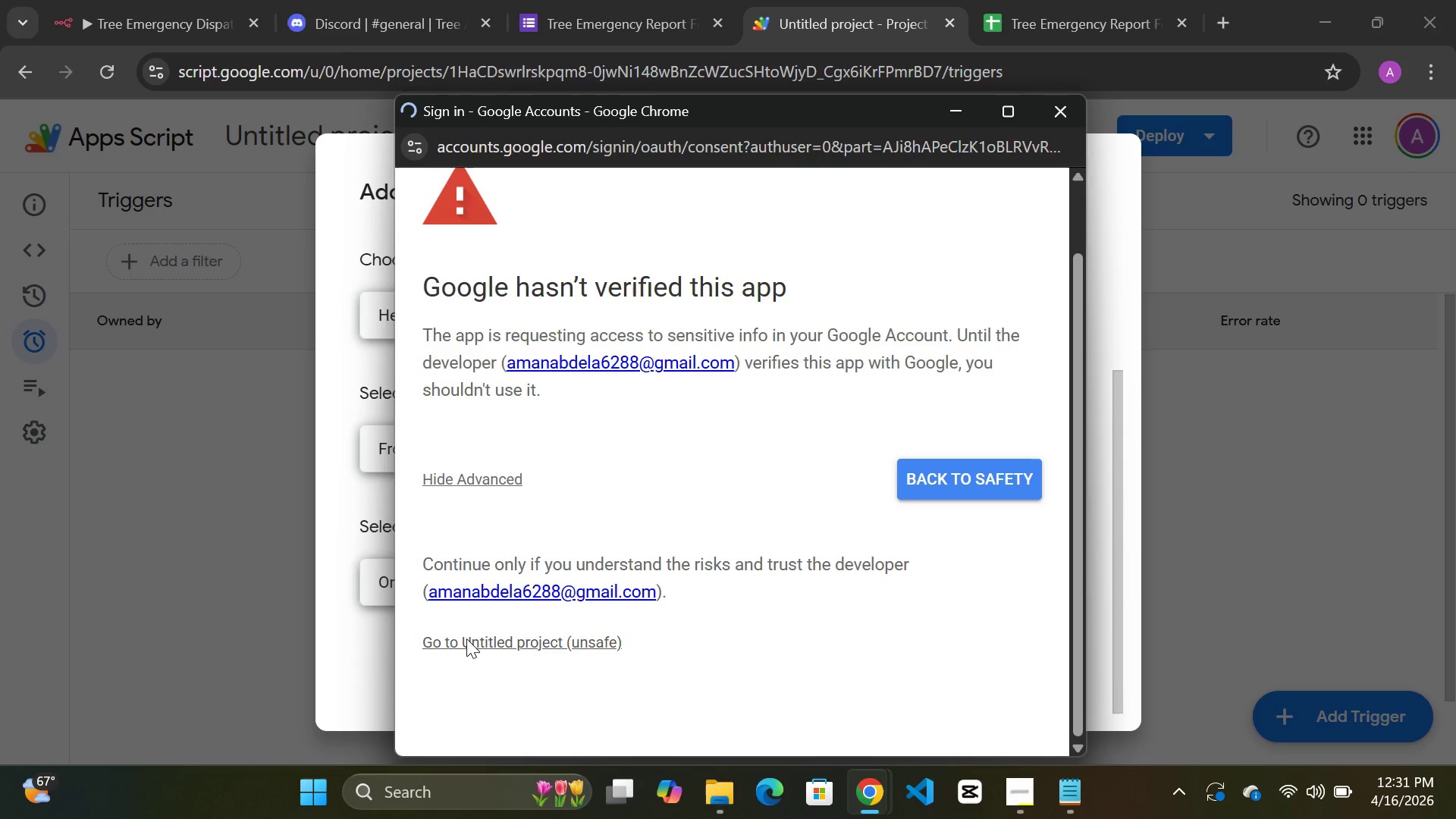 
scroll: coordinate [786, 554], scroll_direction: down, amount: 8.0
 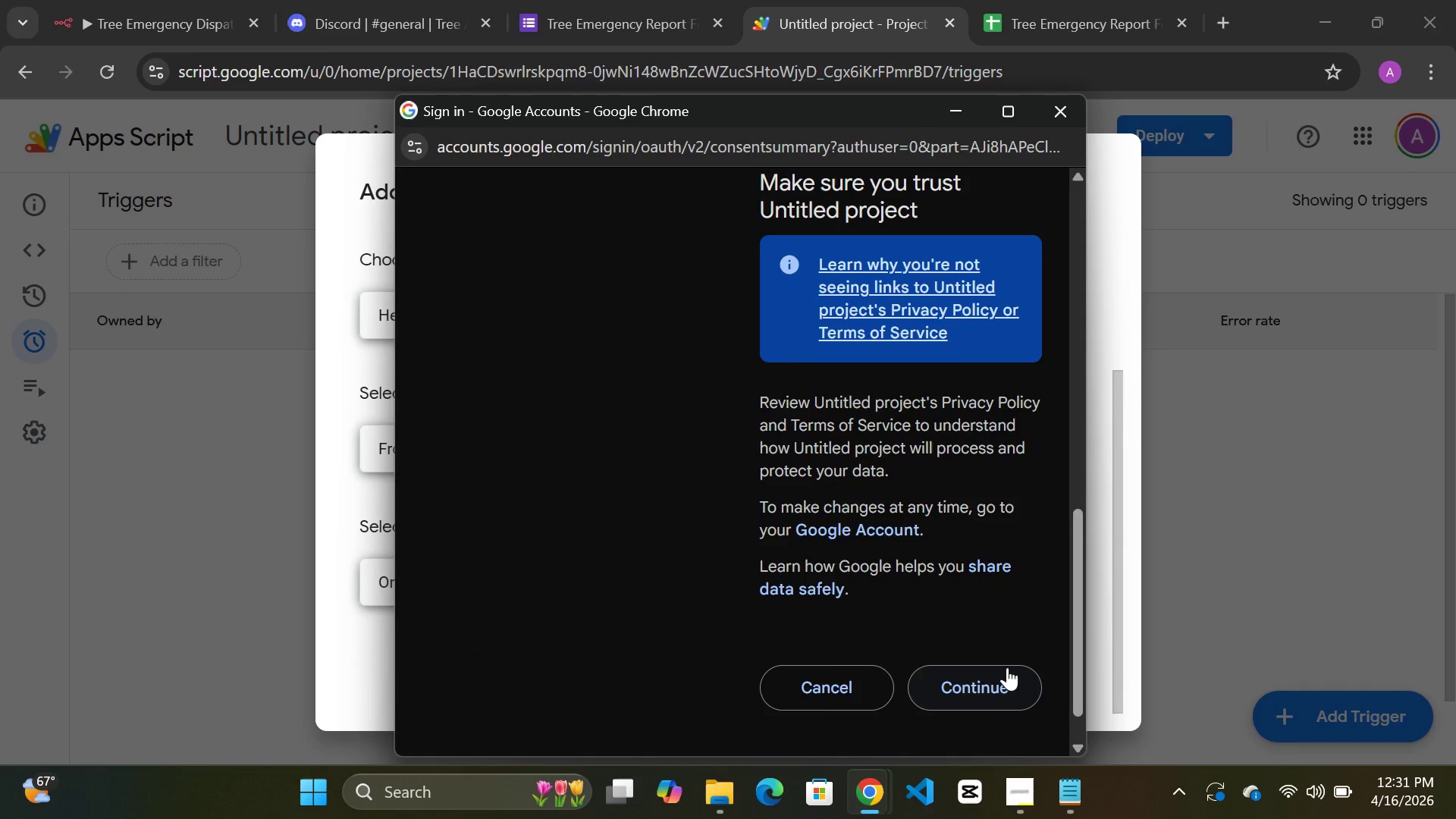 
left_click([1006, 667])
 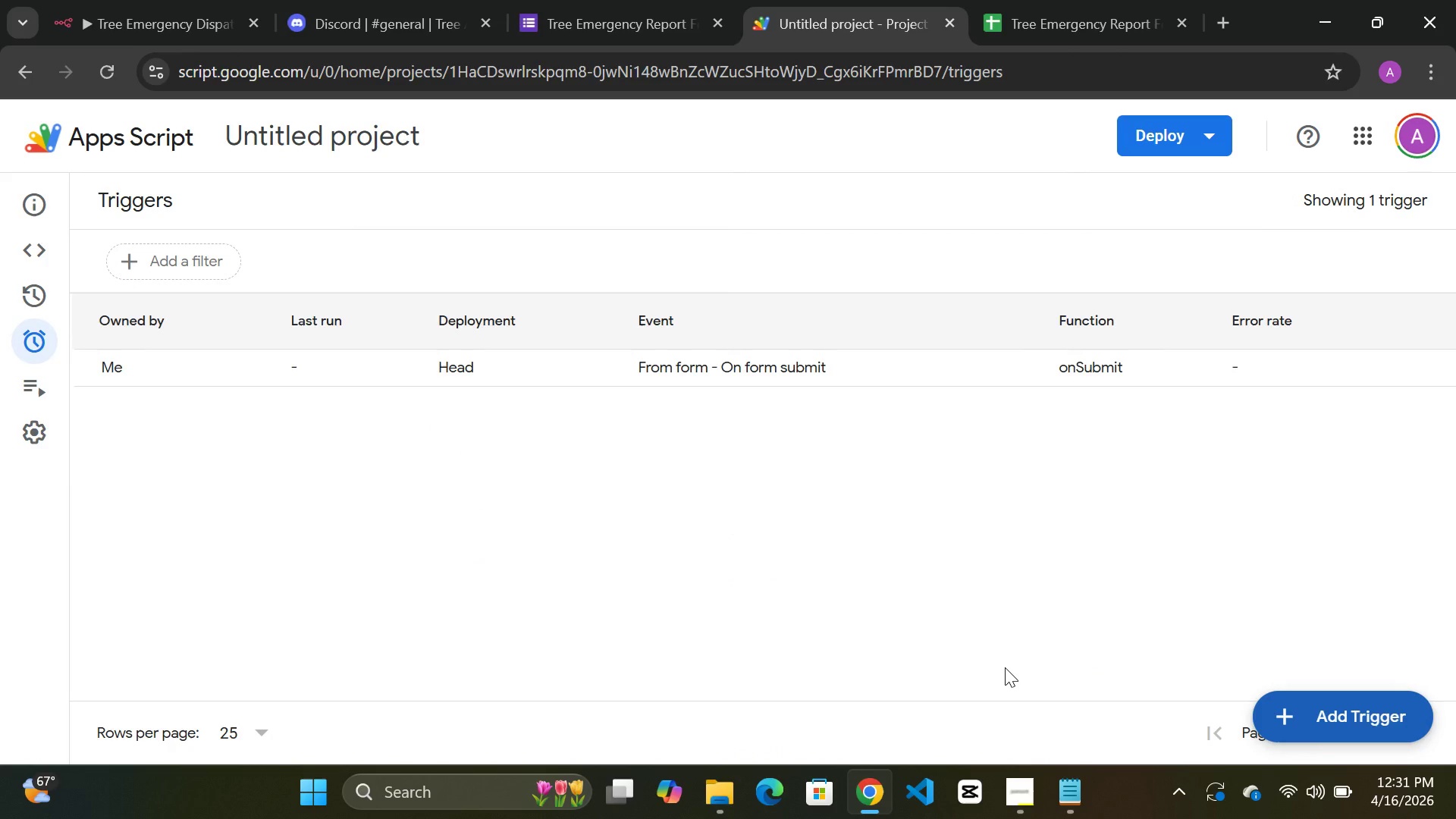 
wait(15.3)
 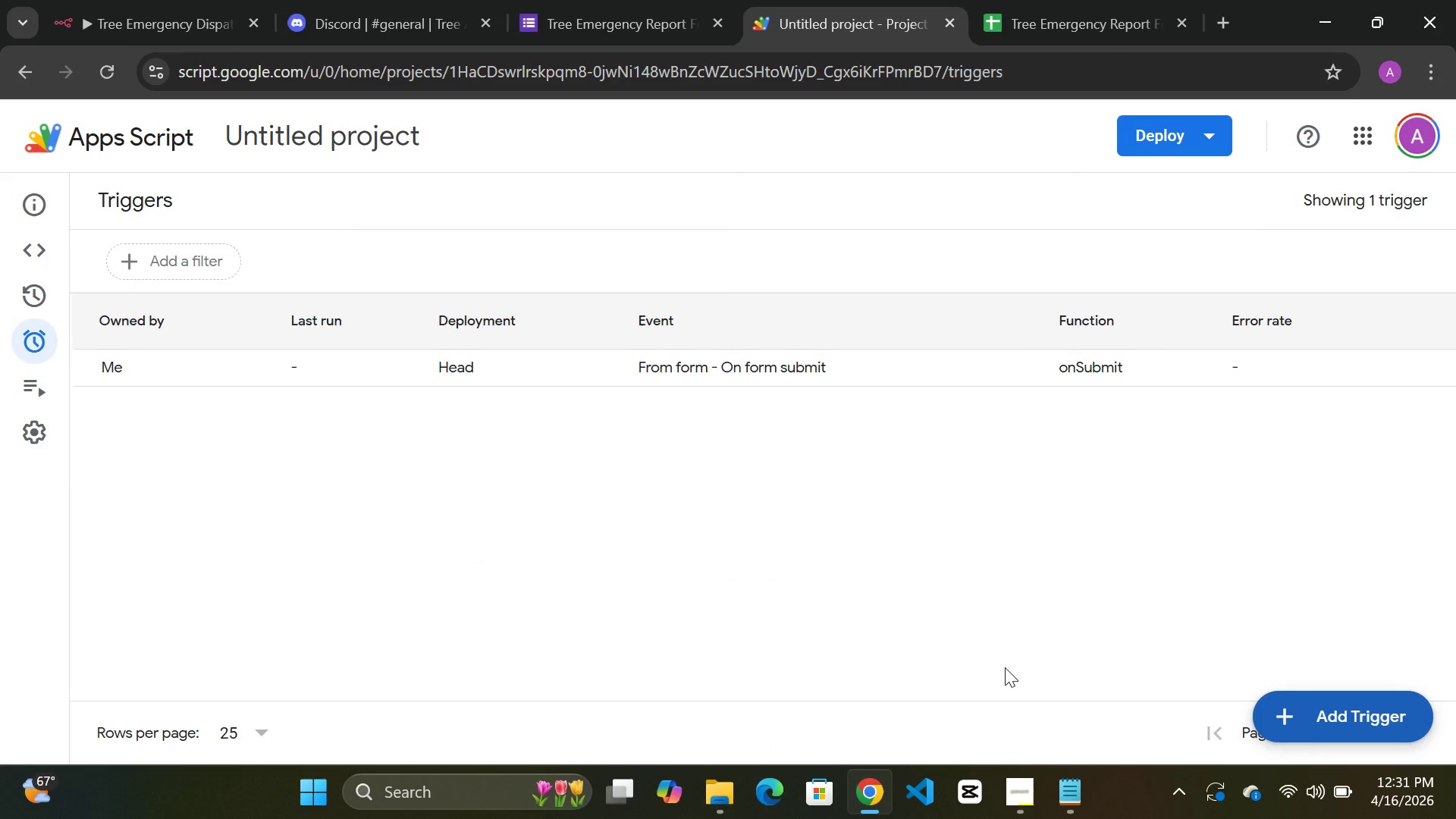 
left_click([281, 144])
 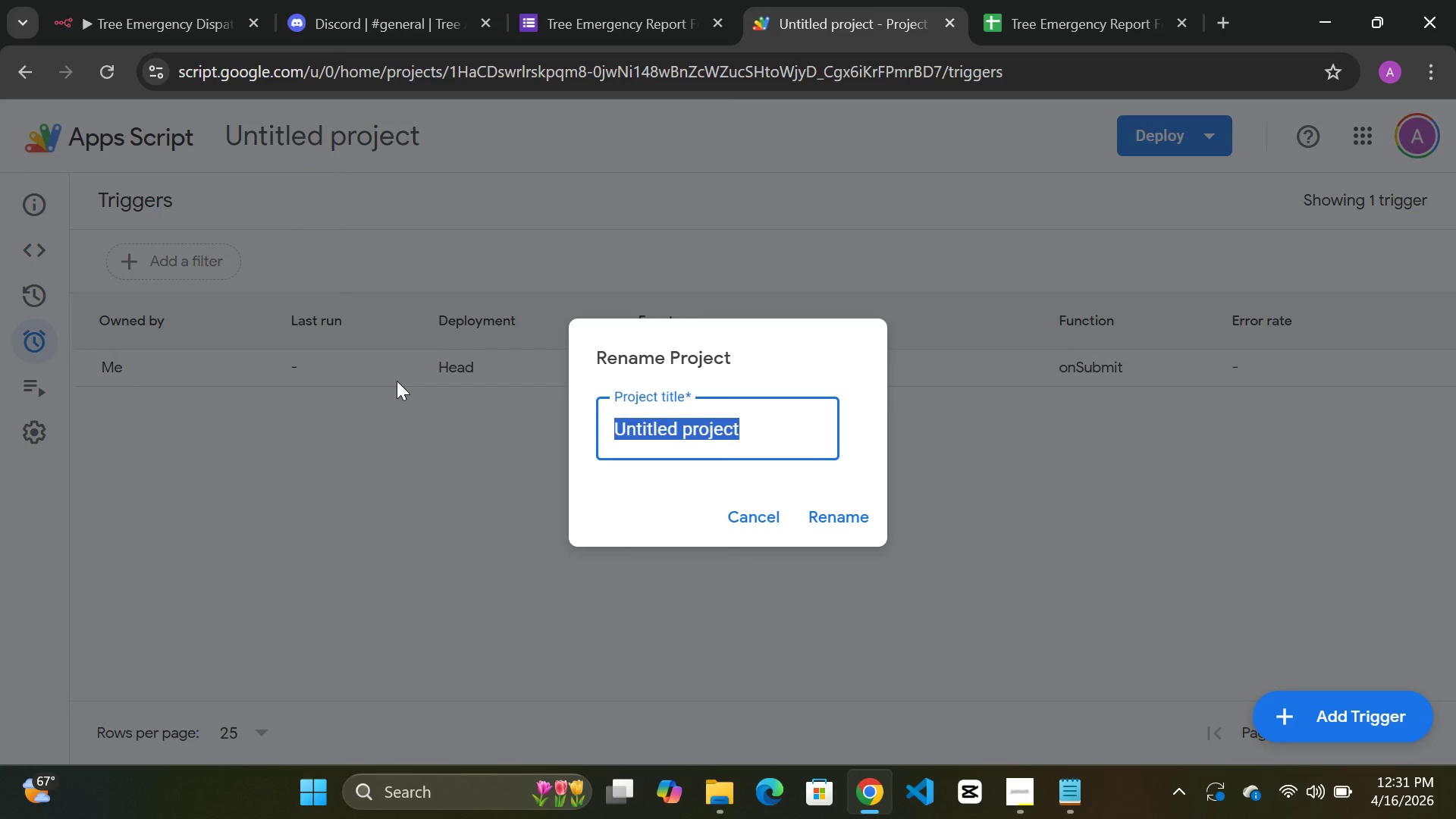 
type(Tree Emergency Report)
 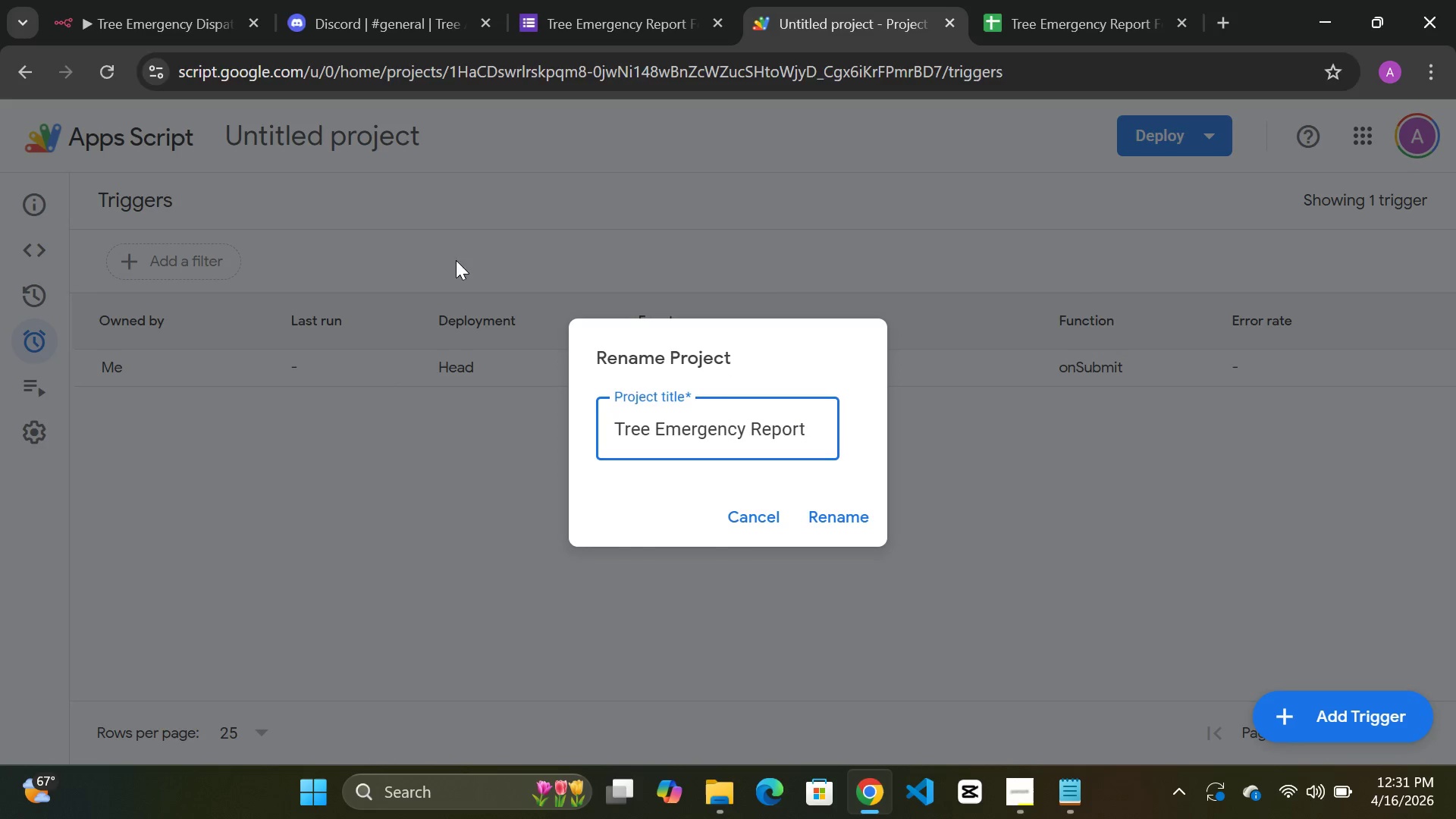 
left_click([850, 516])
 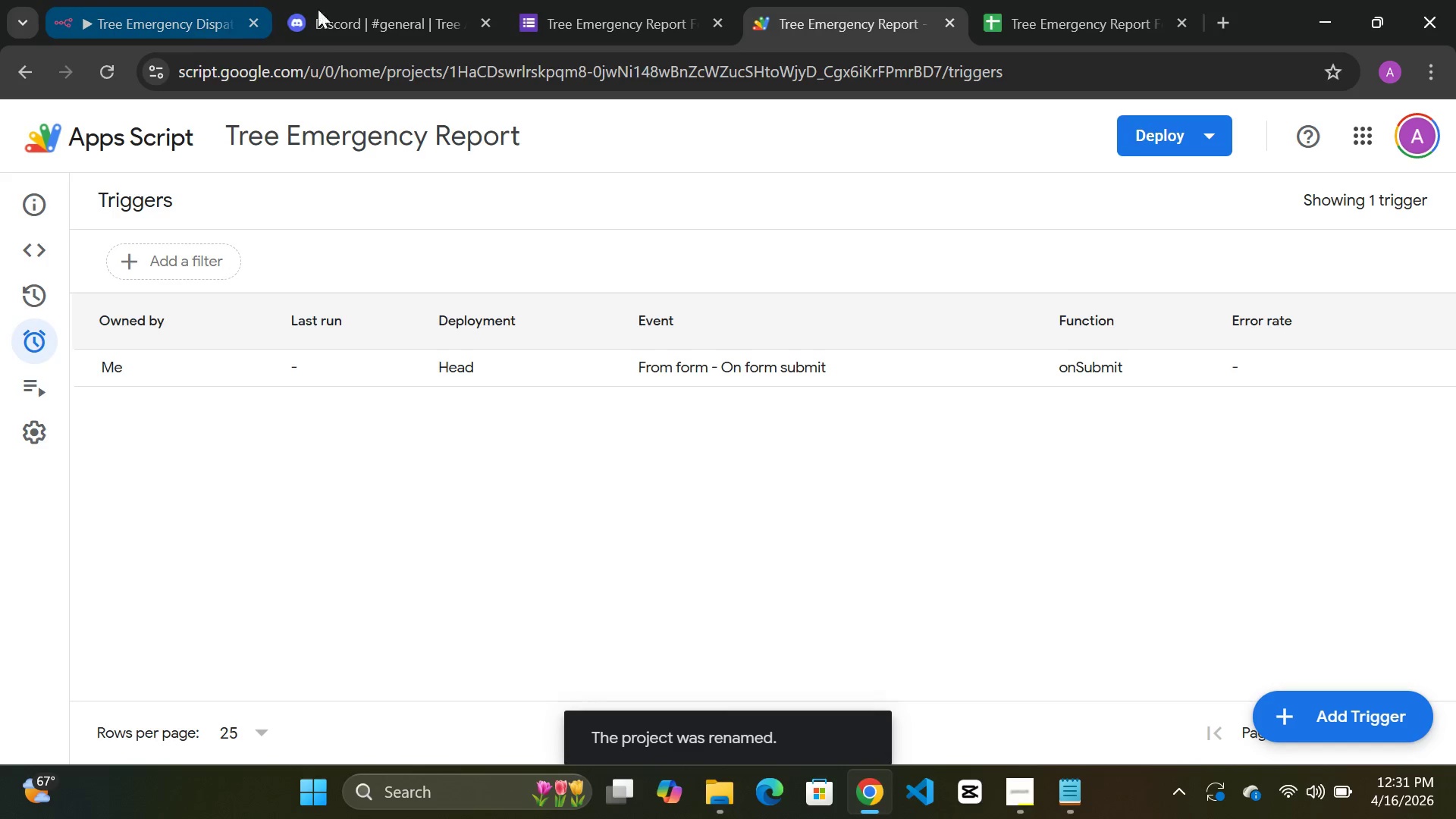 
left_click([655, 24])
 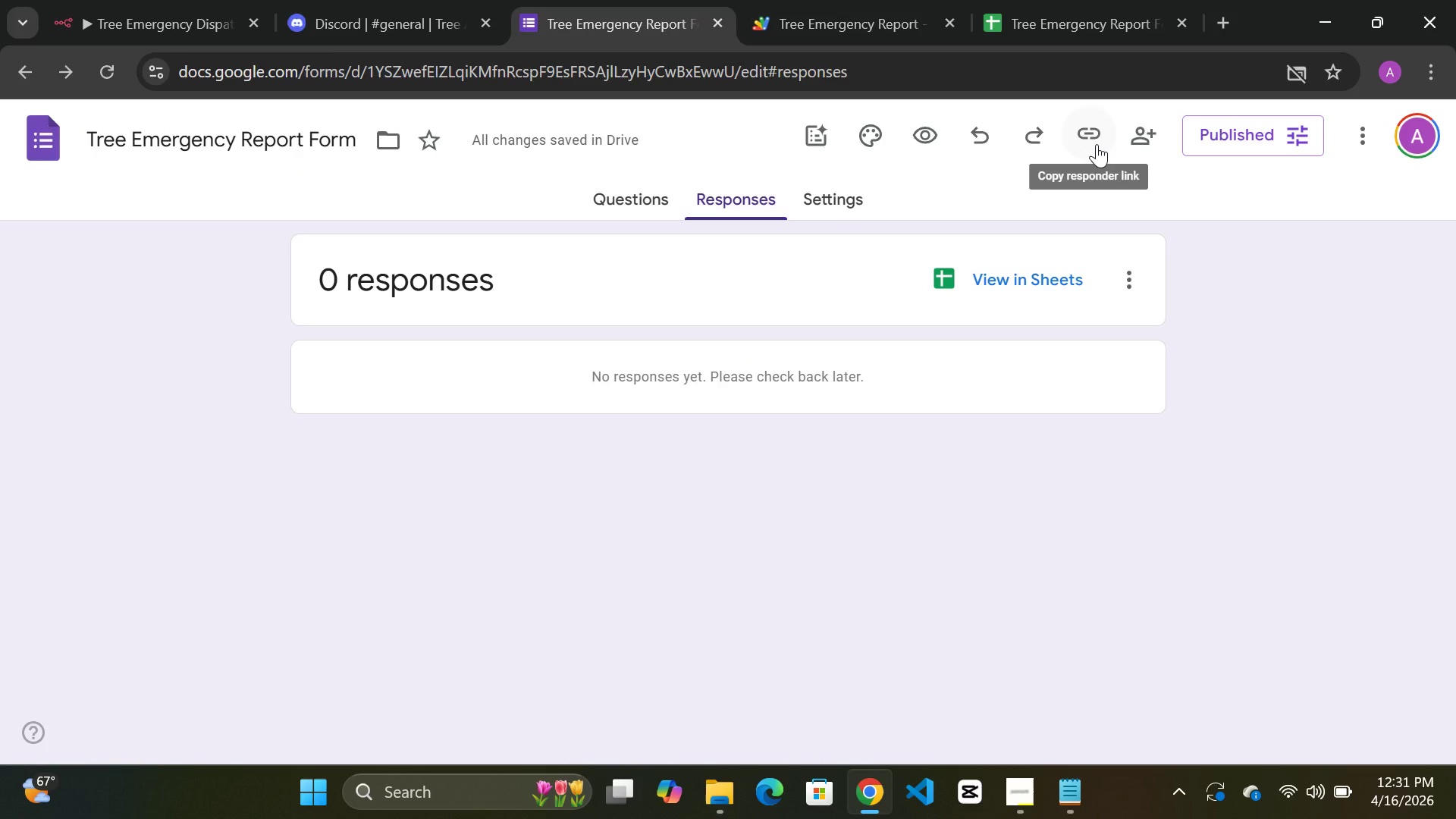 
wait(8.0)
 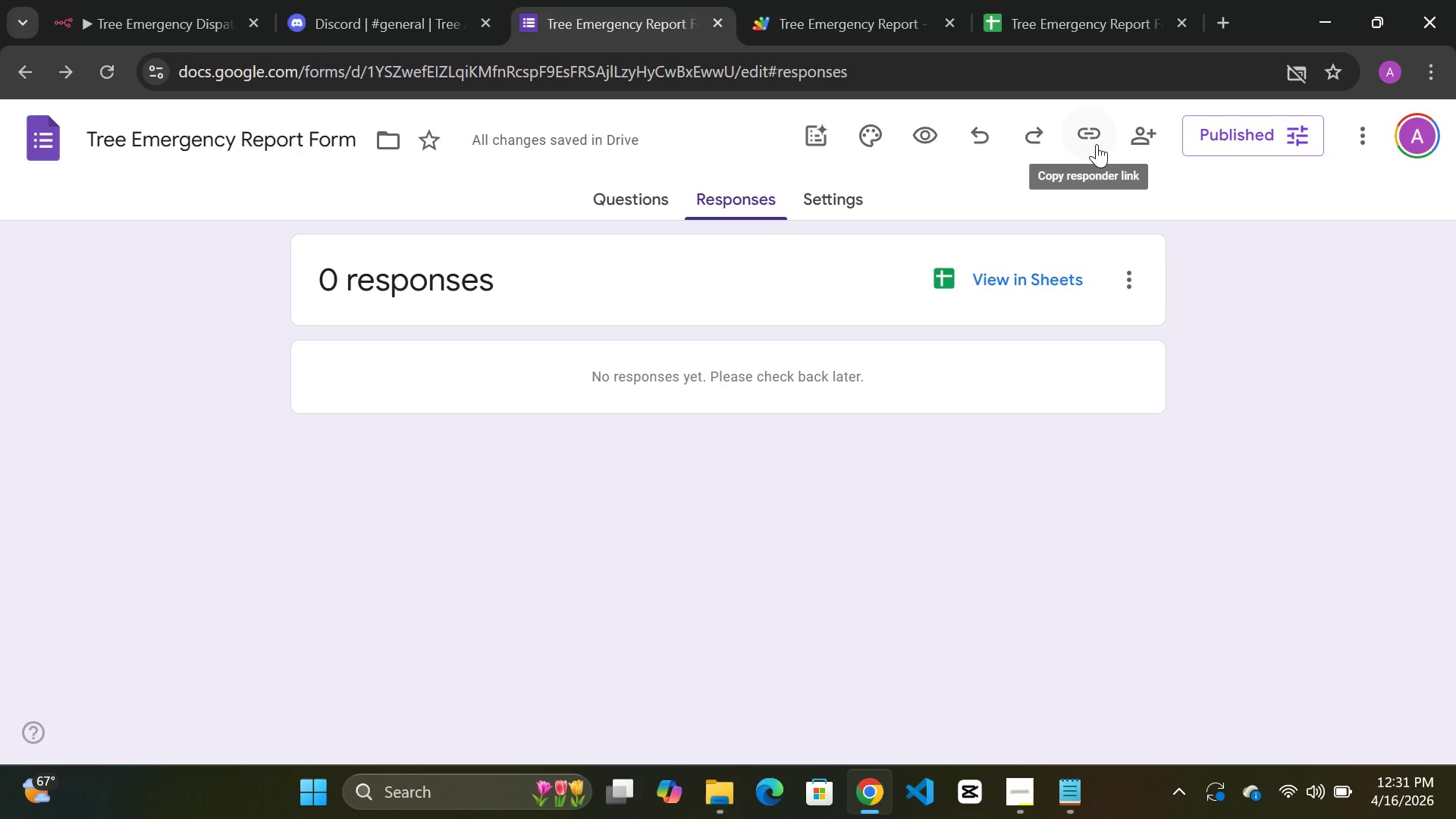 
left_click([143, 12])
 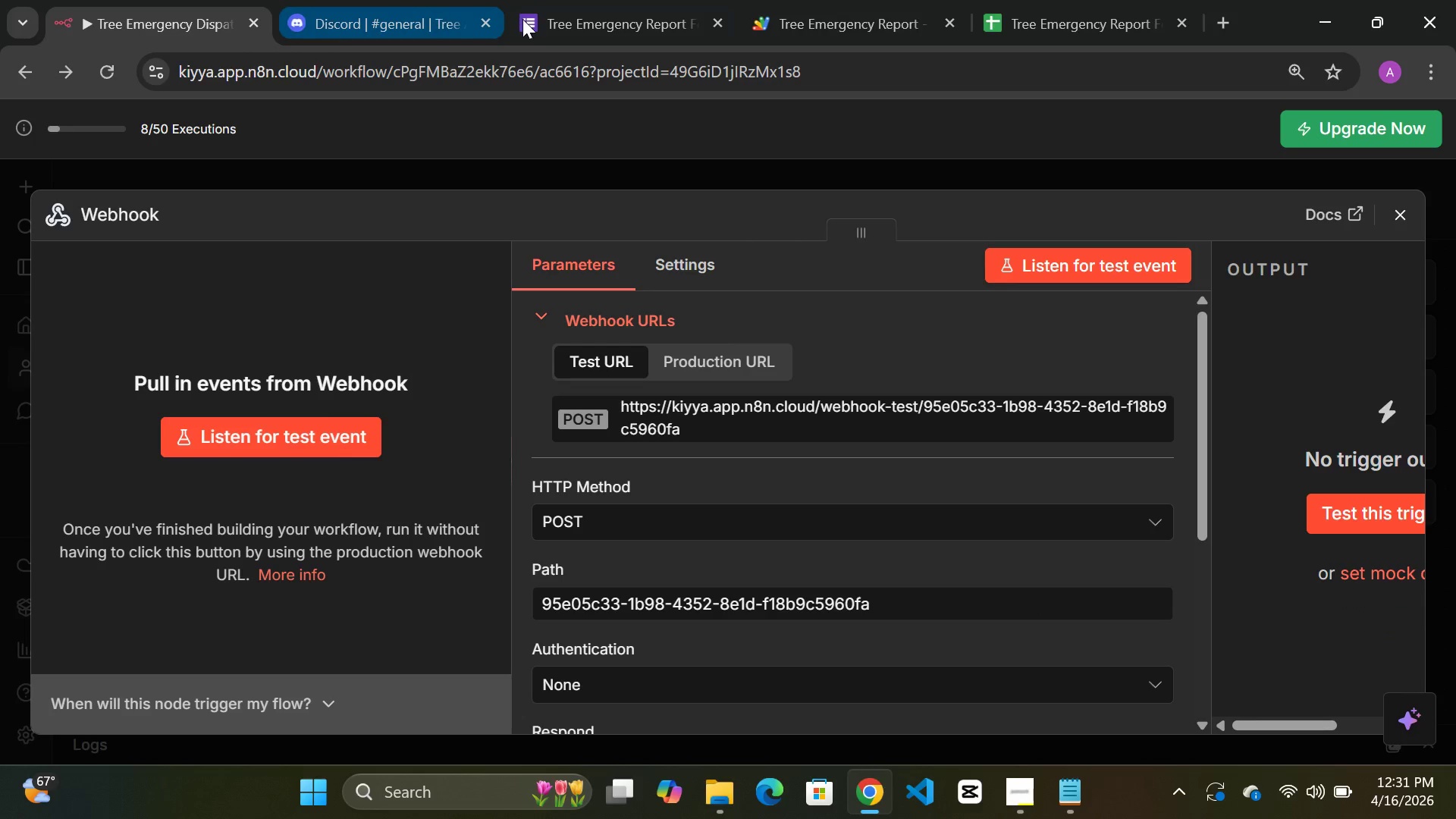 
left_click([525, 19])
 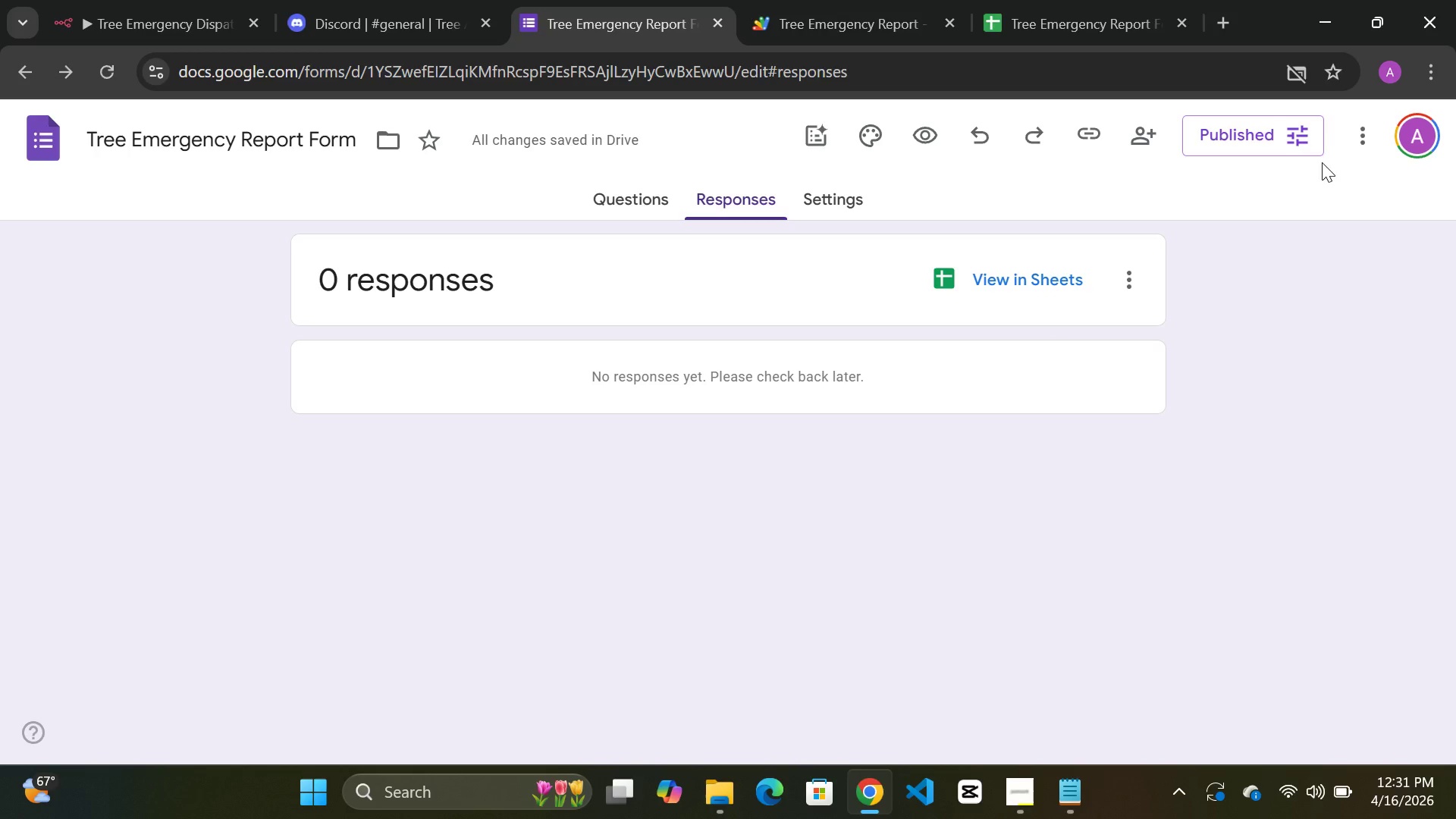 
left_click([1367, 138])
 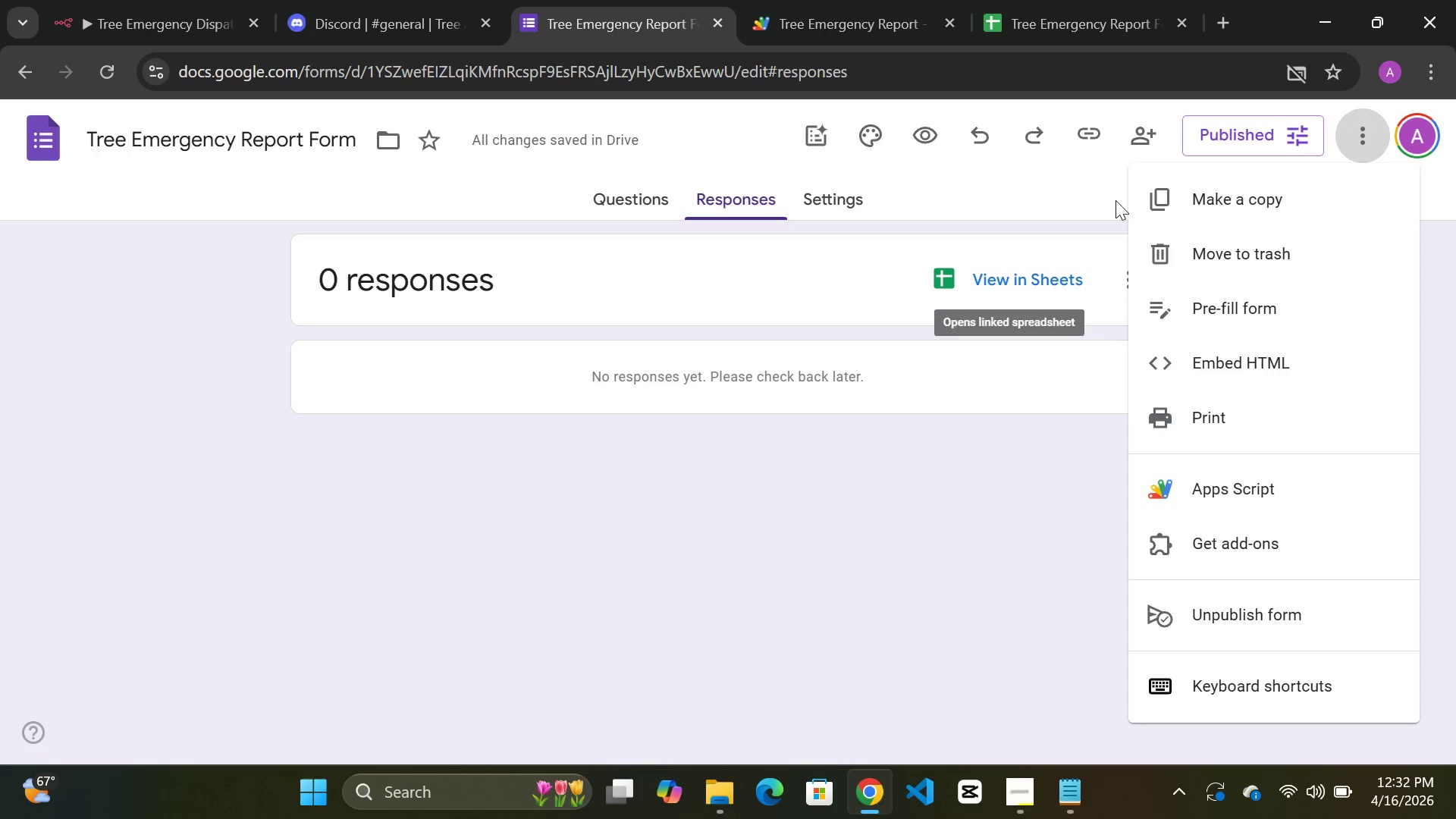 
left_click([1241, 115])
 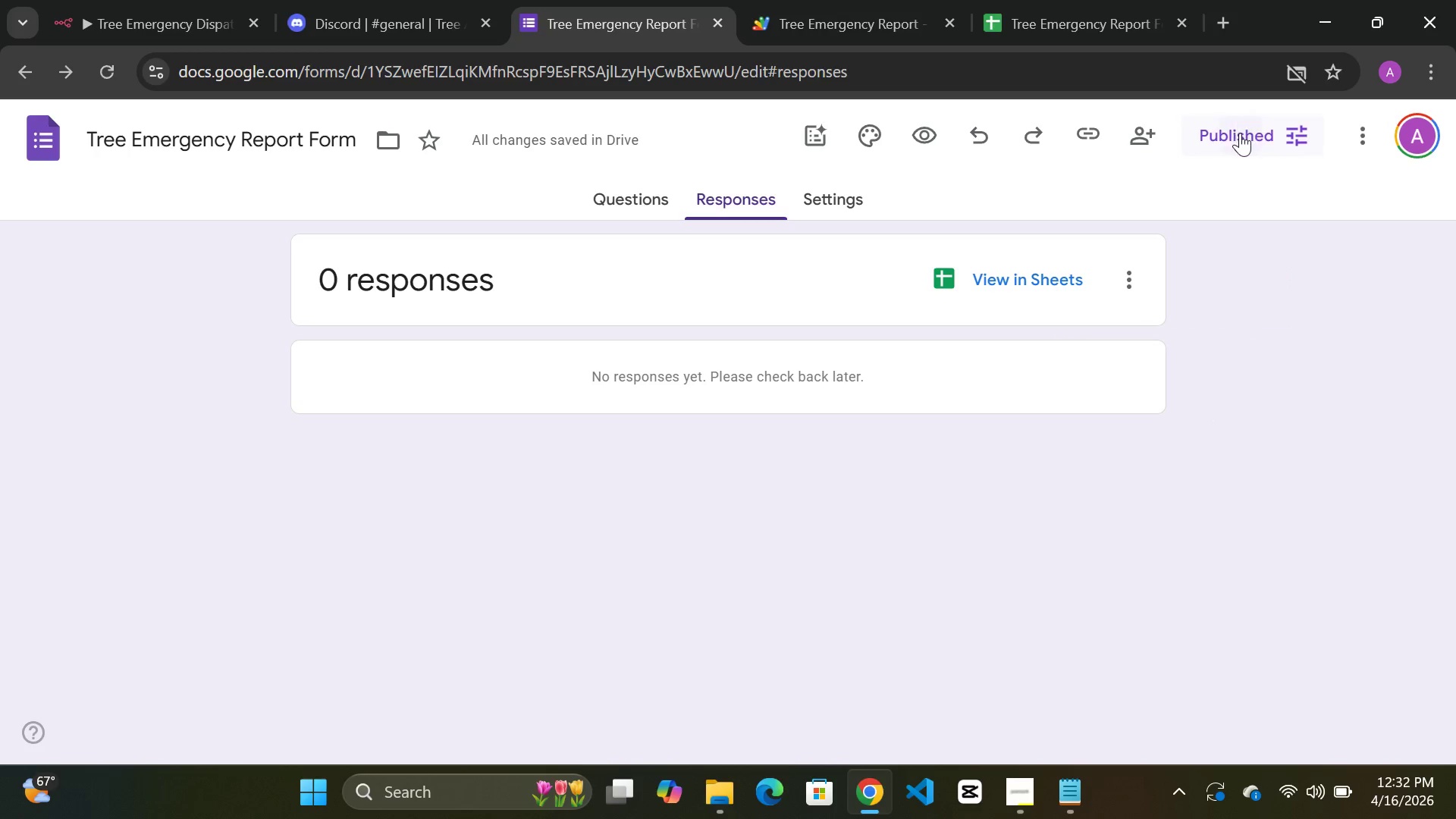 
left_click([1240, 133])
 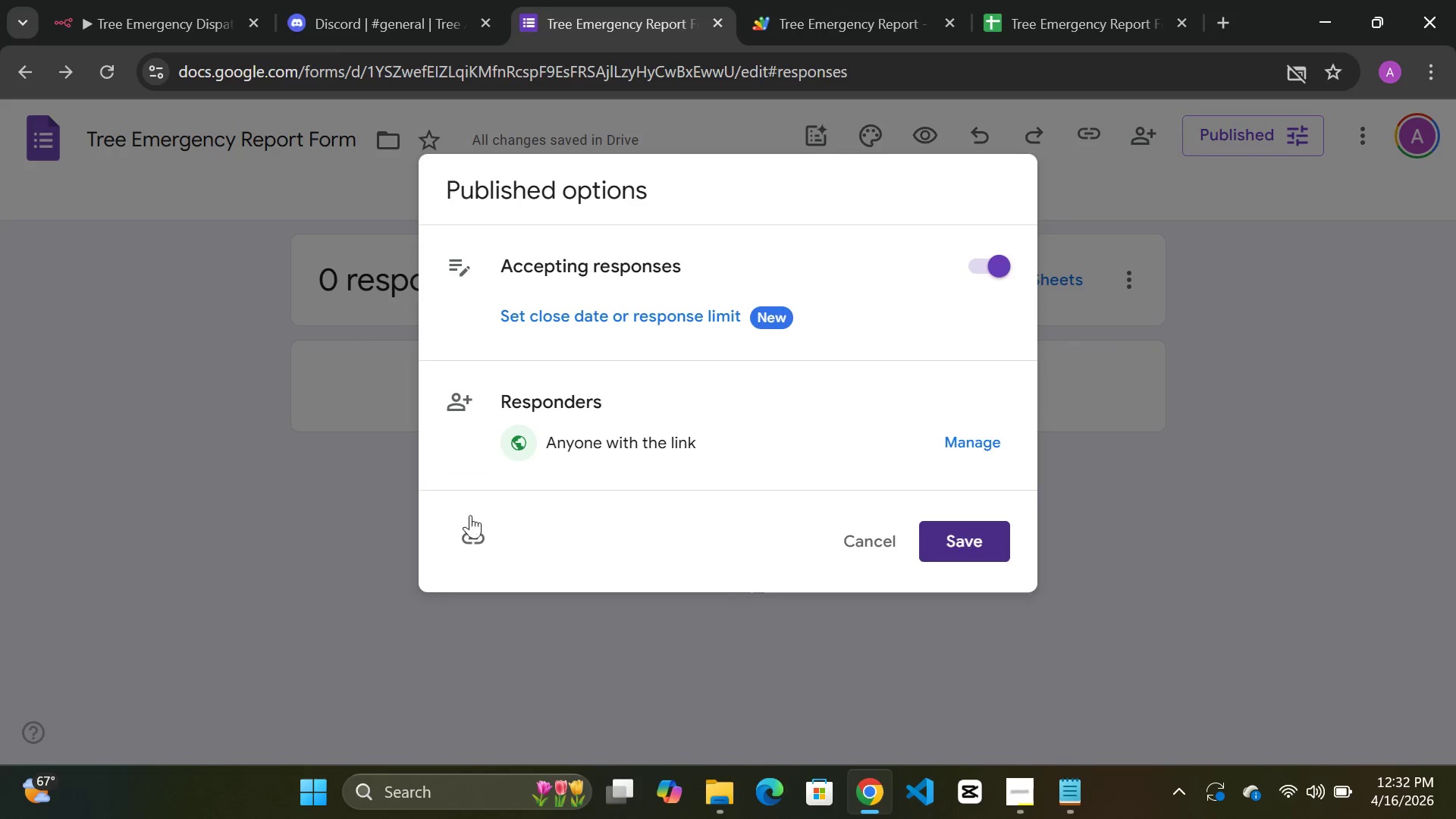 
left_click([467, 526])
 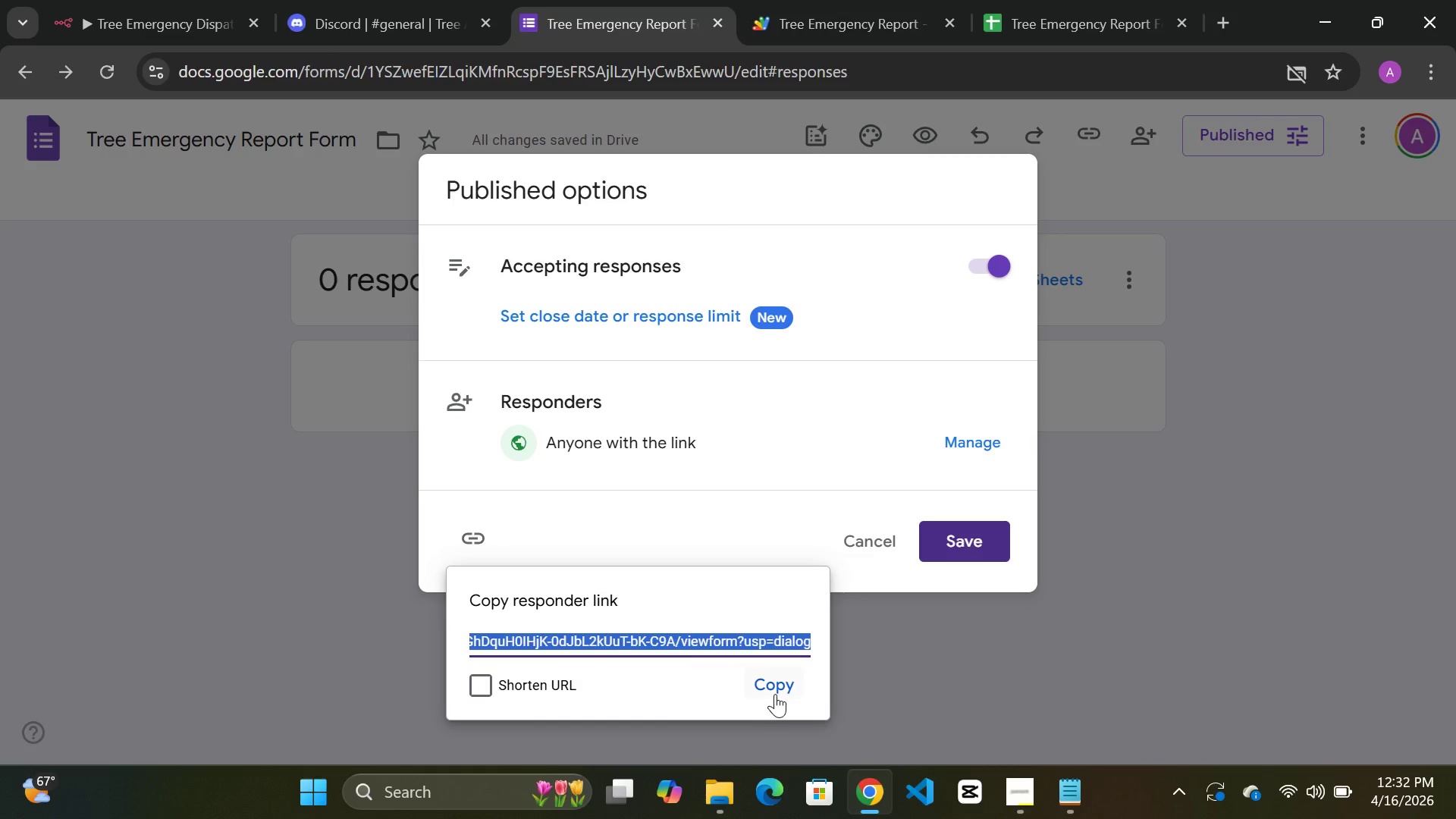 
left_click([775, 694])
 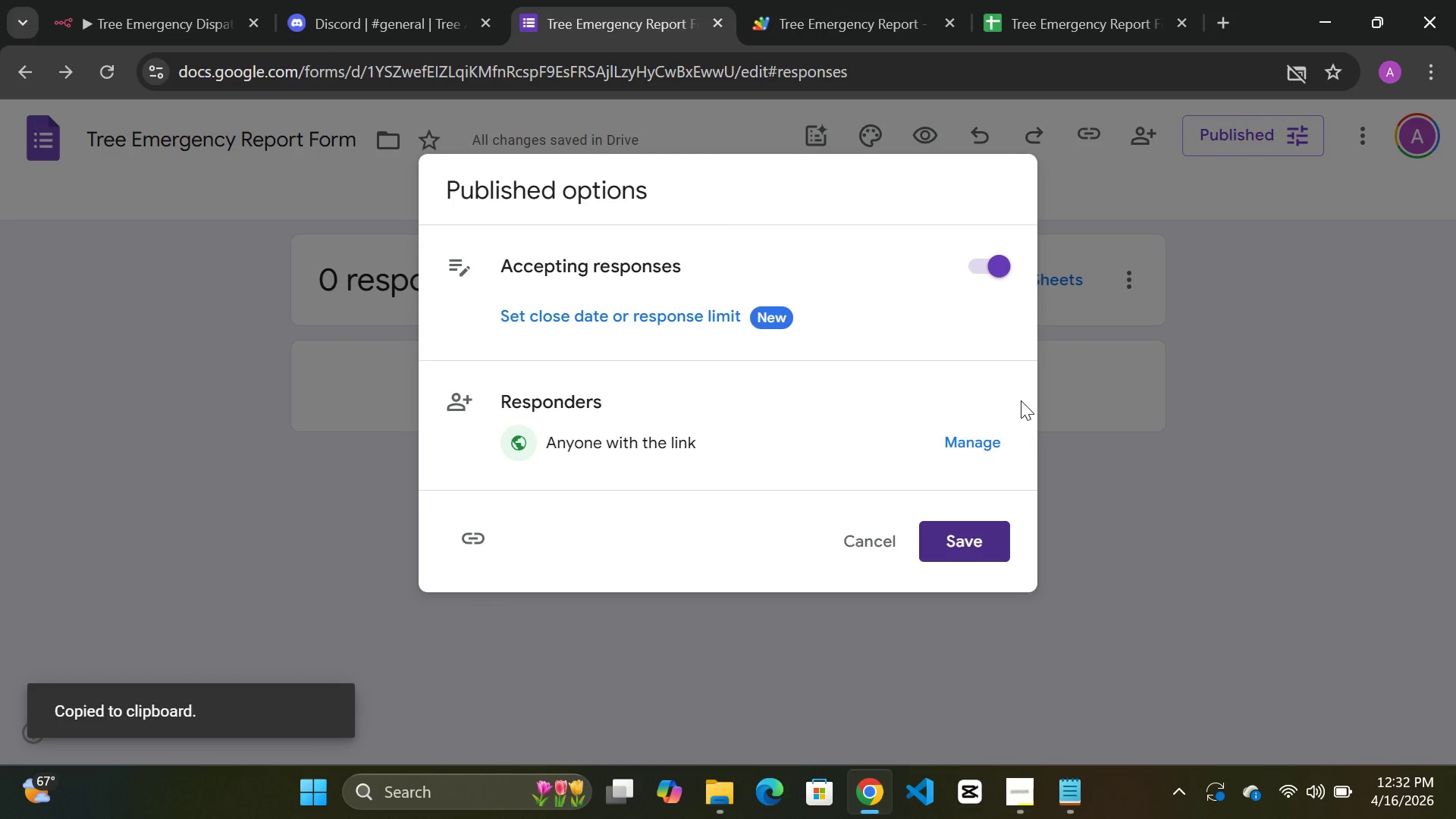 
left_click([1378, 291])
 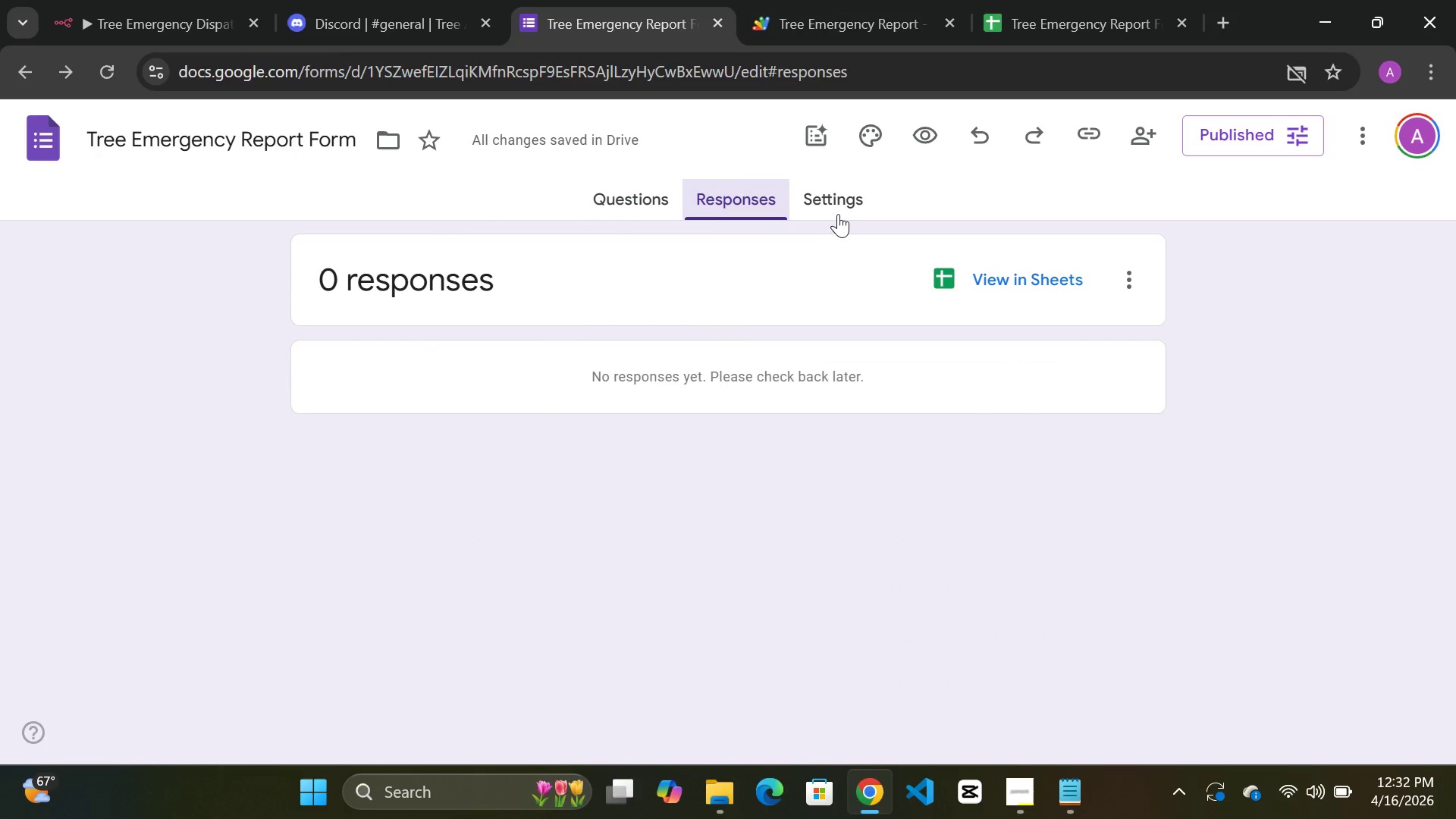 
double_click([839, 214])
 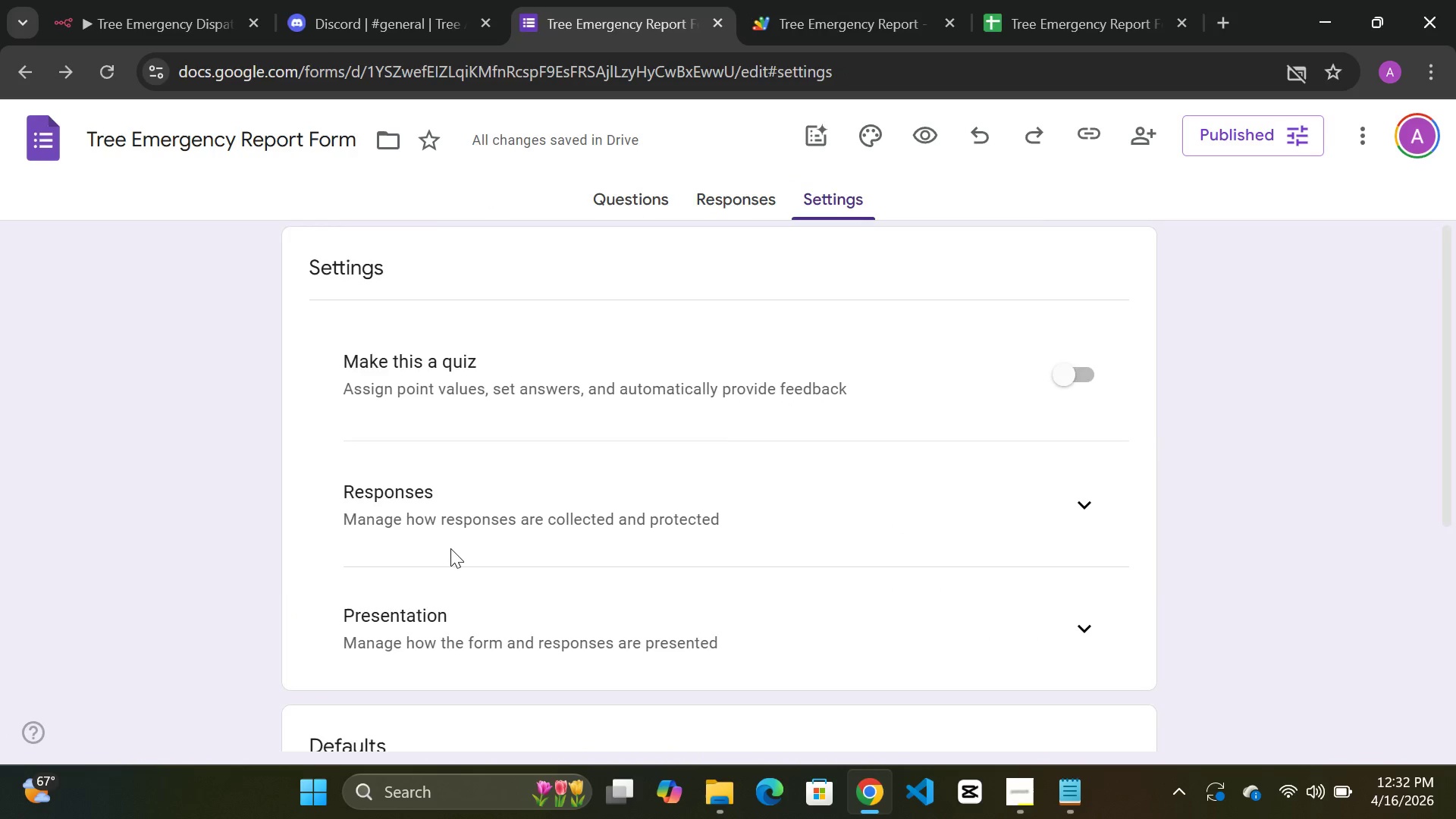 
scroll: coordinate [450, 548], scroll_direction: down, amount: 1.0
 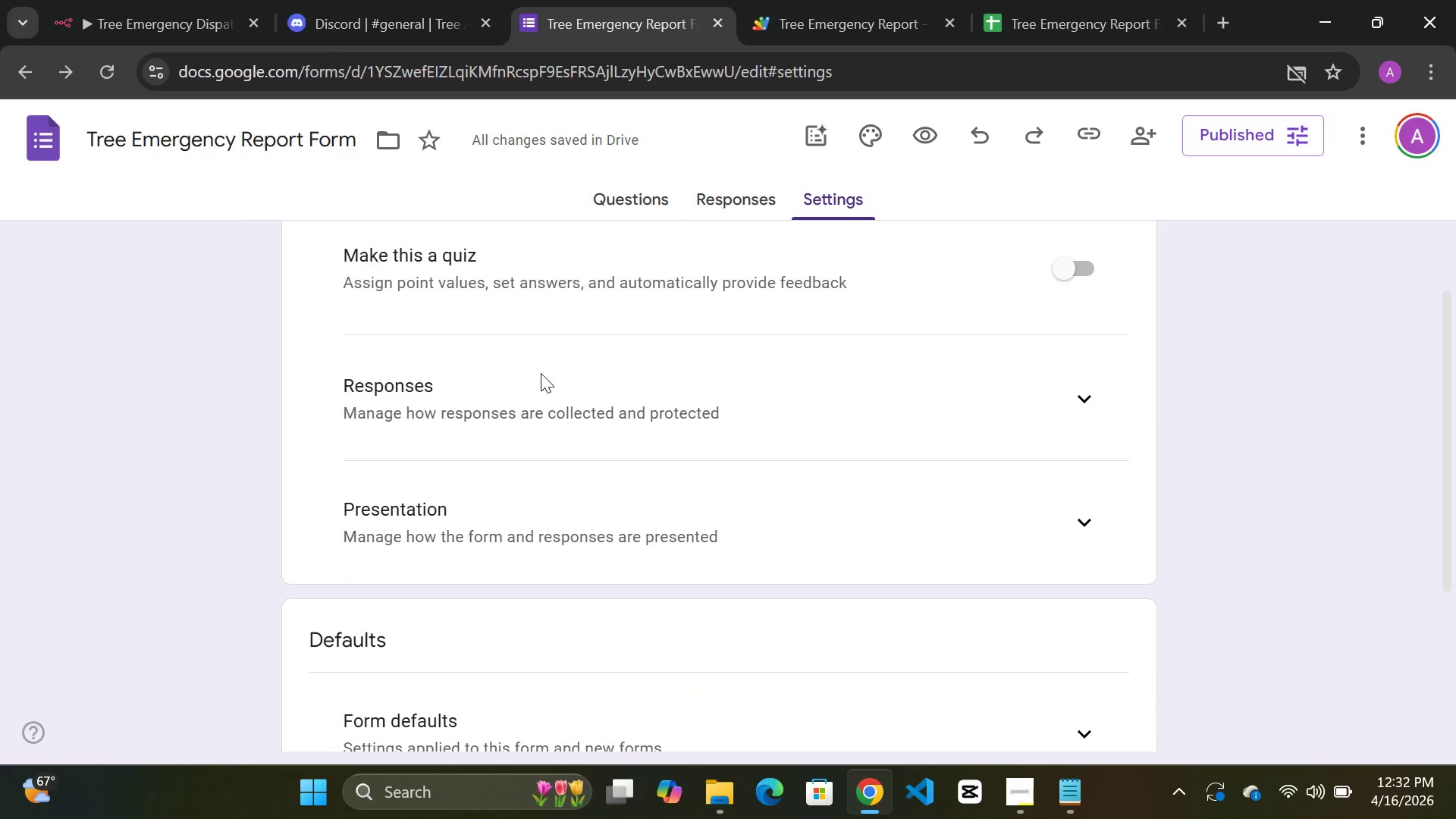 
left_click([539, 379])
 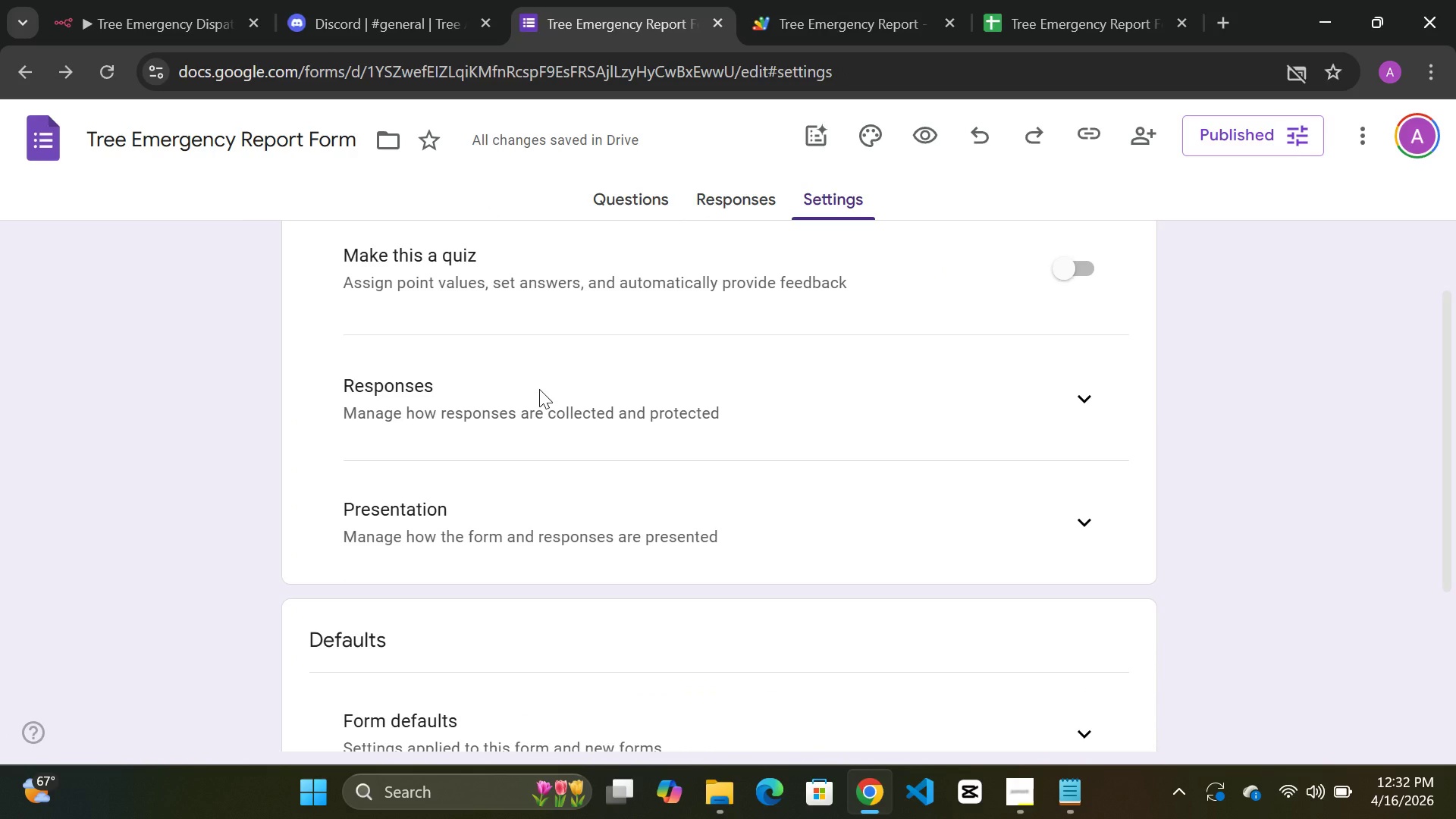 
left_click([539, 394])
 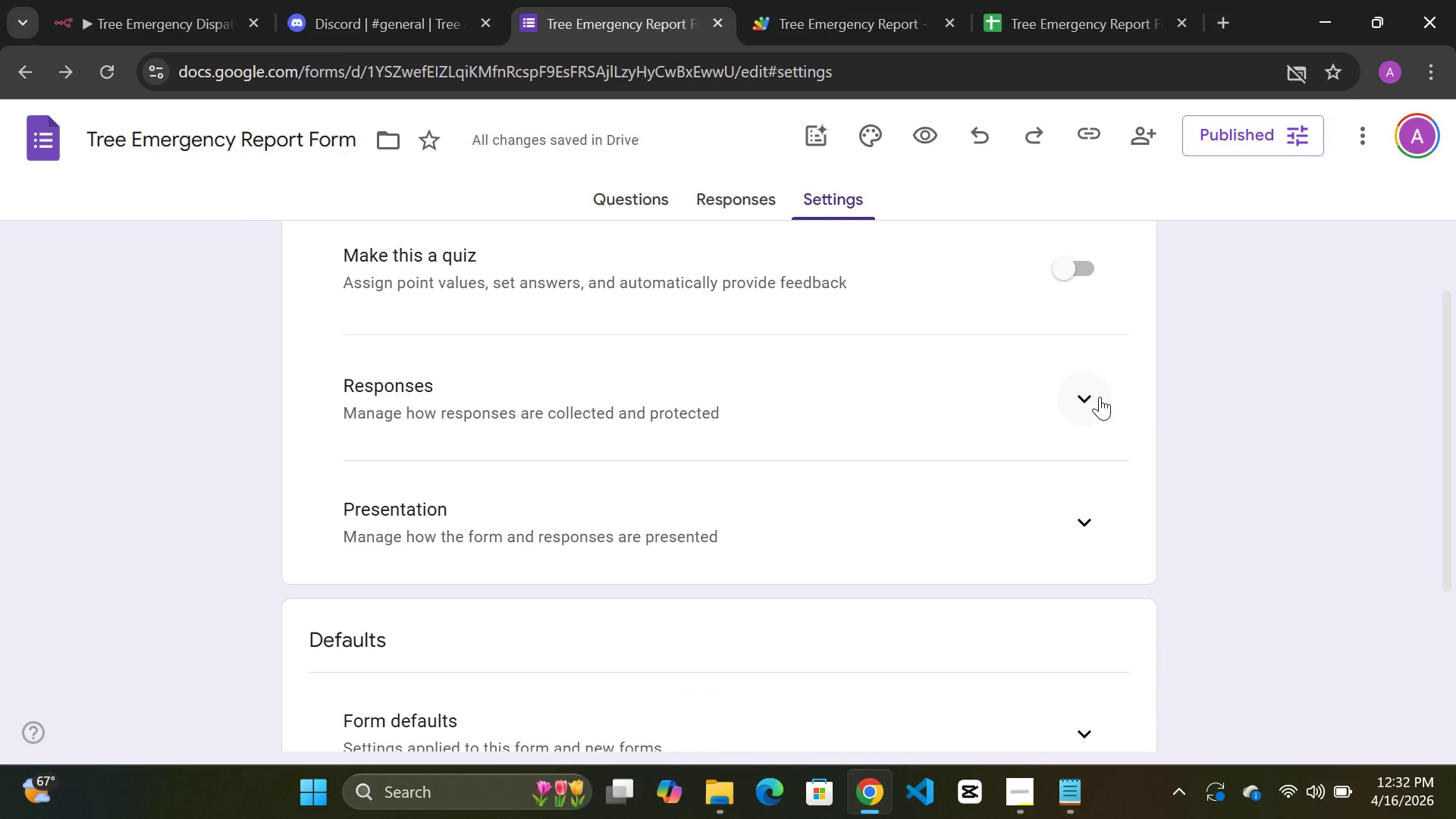 
left_click([1098, 397])
 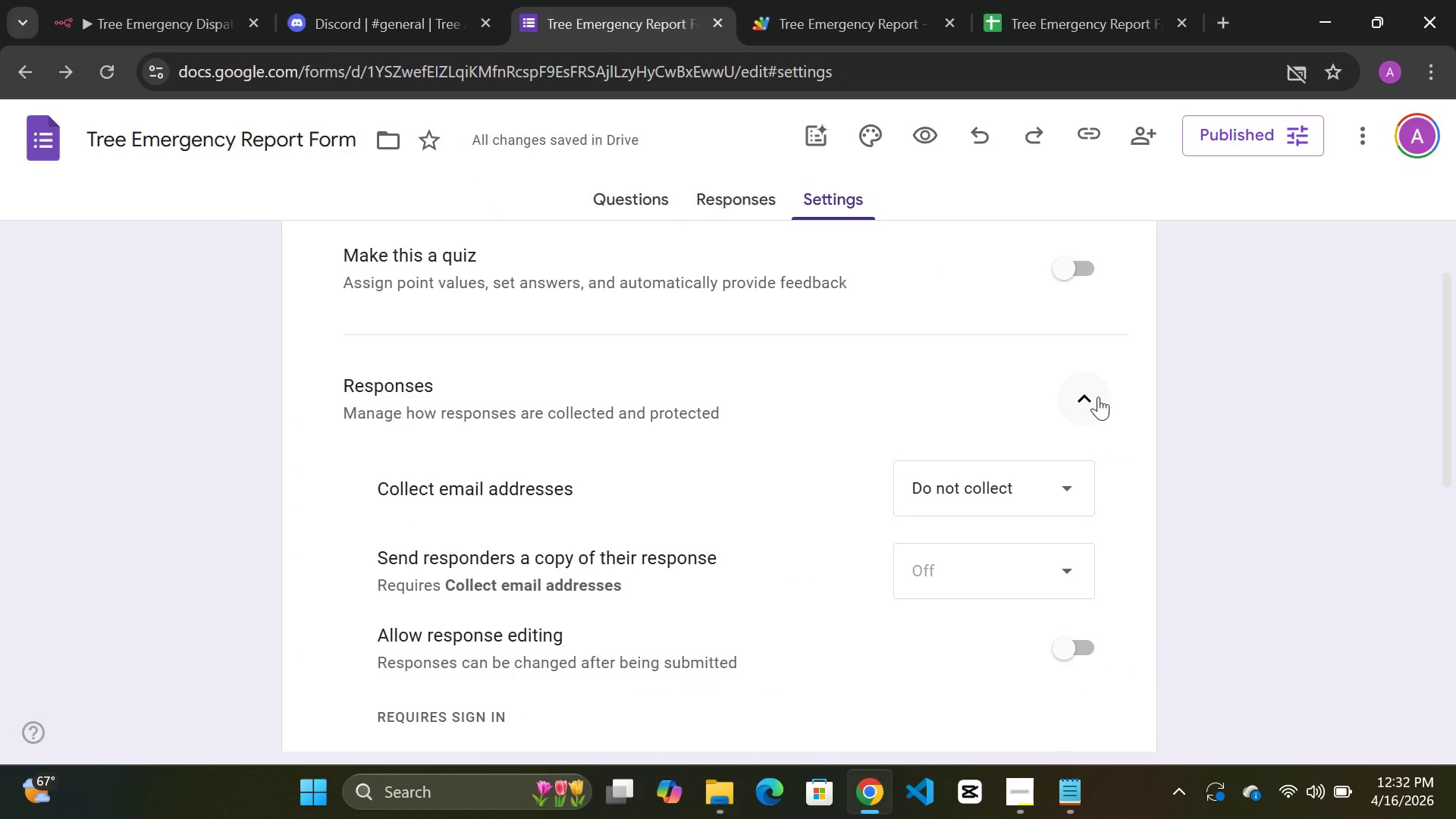 
left_click([1098, 397])
 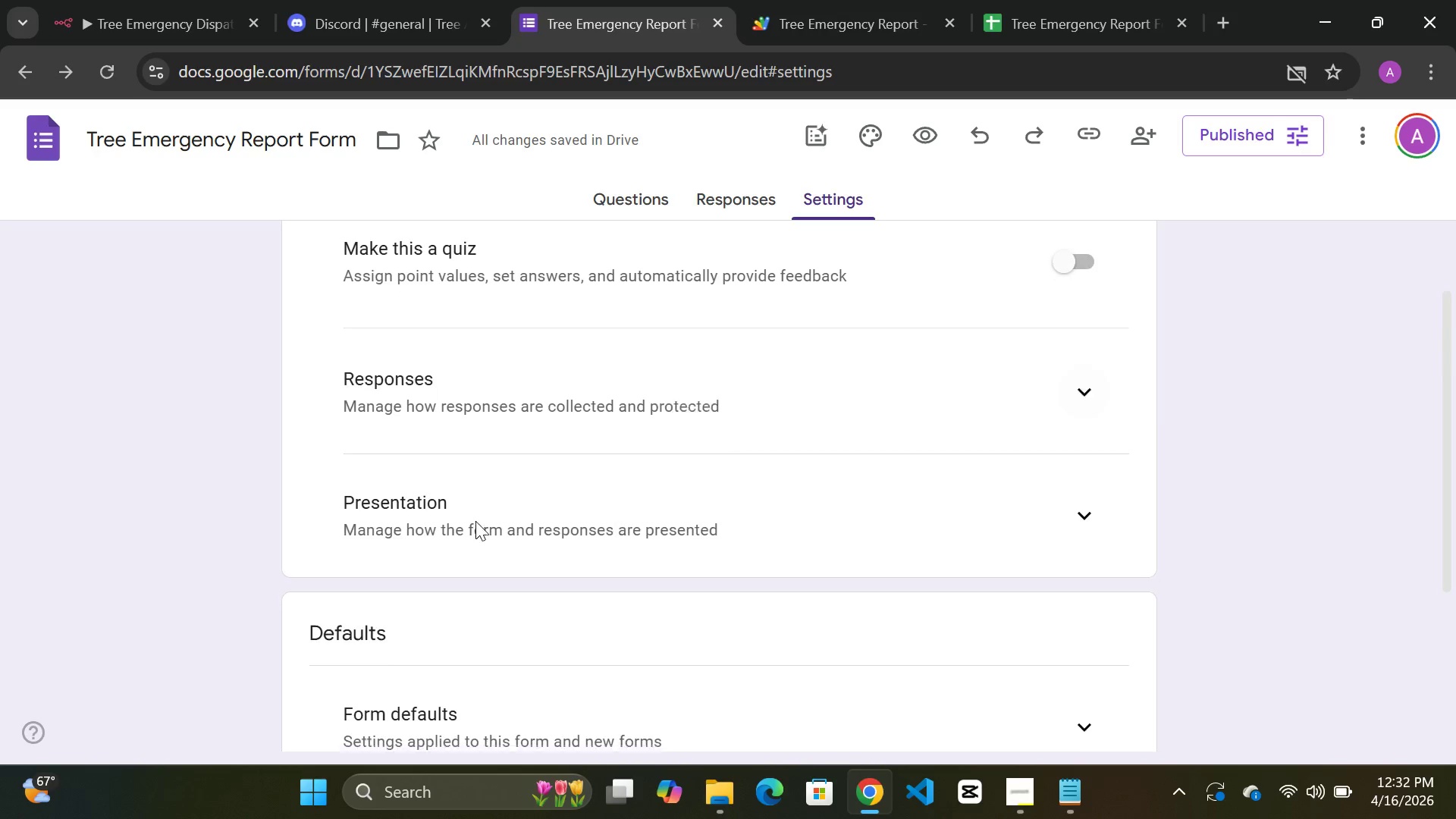 
scroll: coordinate [475, 521], scroll_direction: down, amount: 2.0
 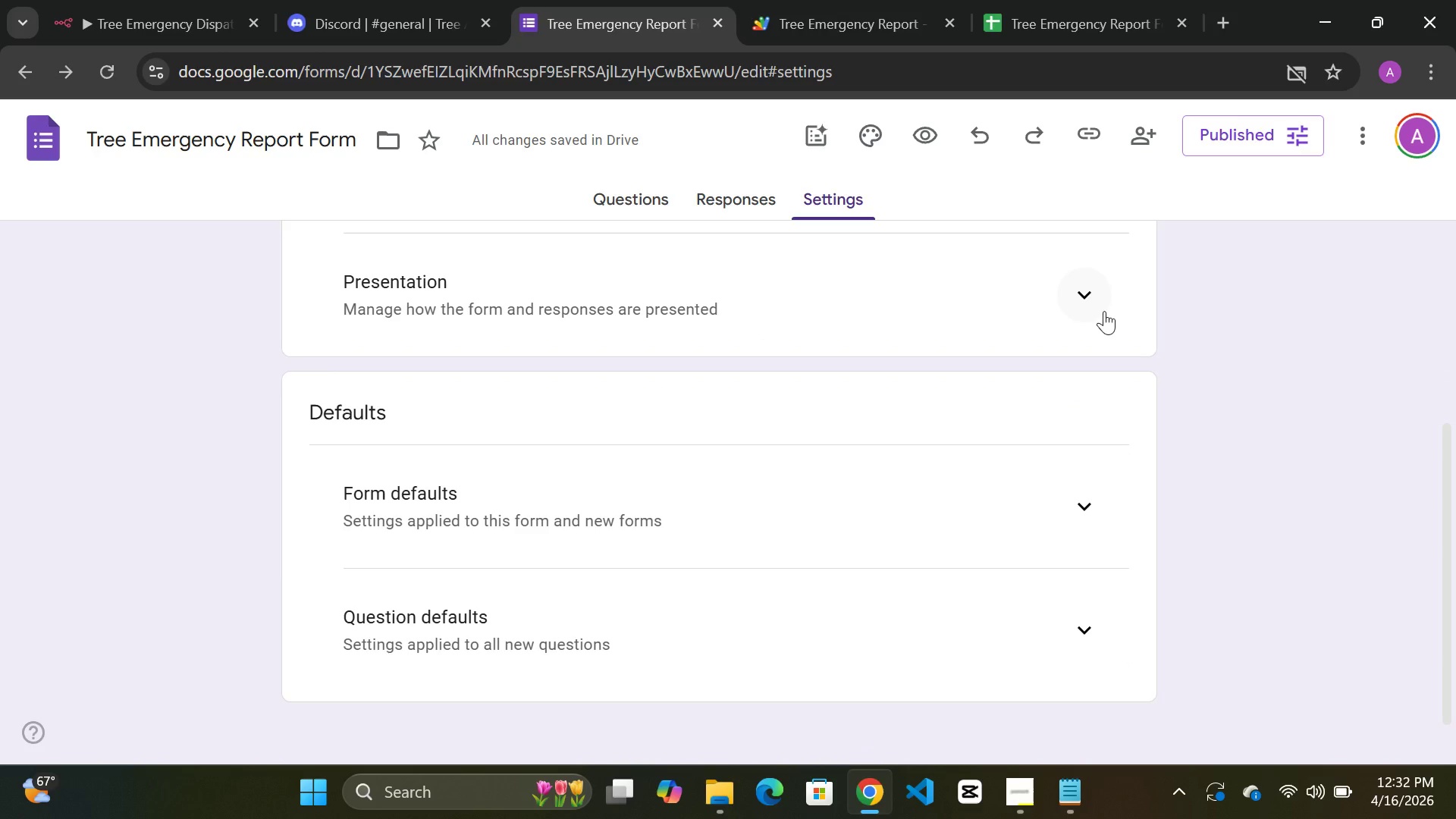 
left_click([1085, 305])
 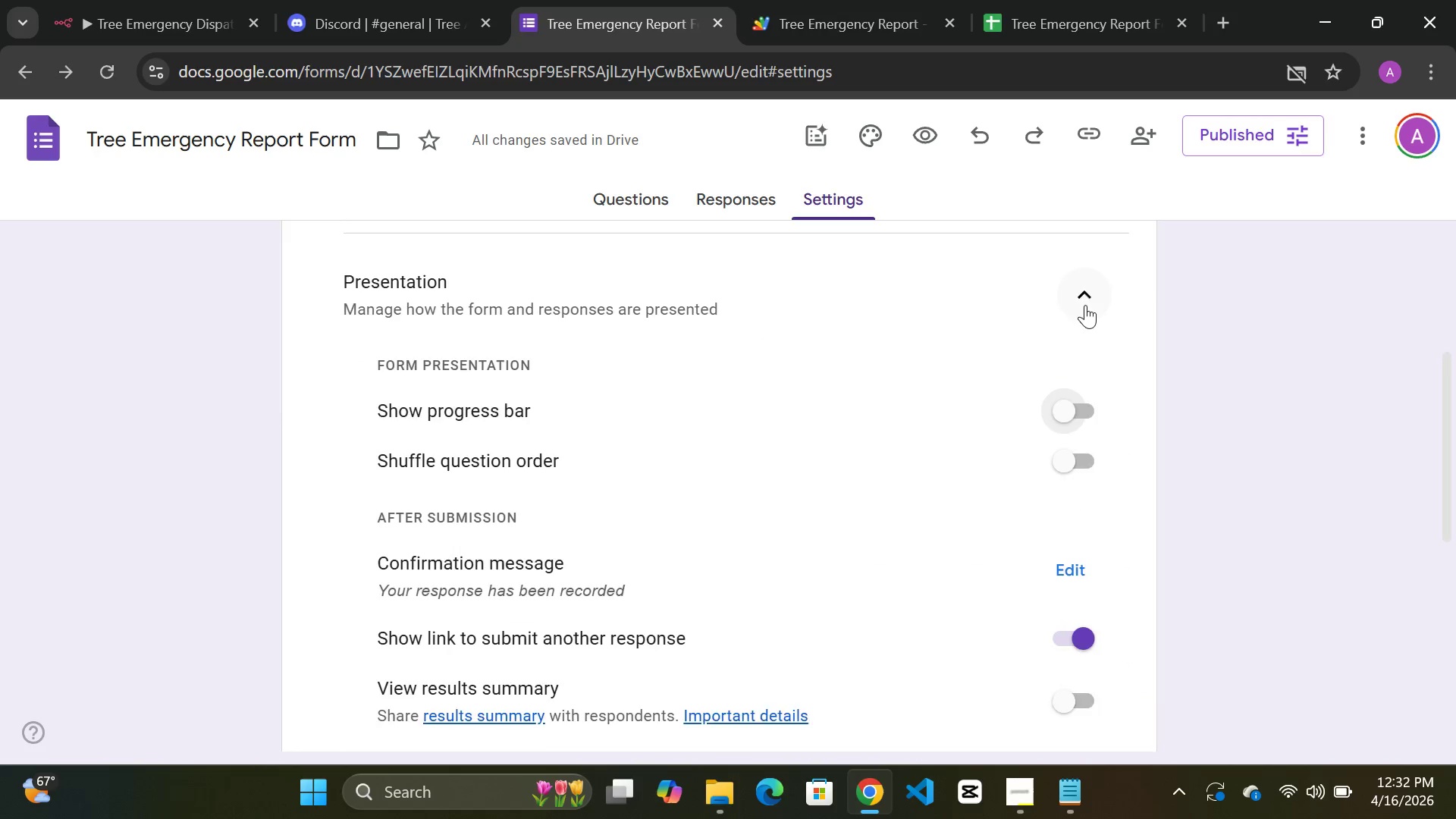 
scroll: coordinate [1085, 305], scroll_direction: up, amount: 4.0
 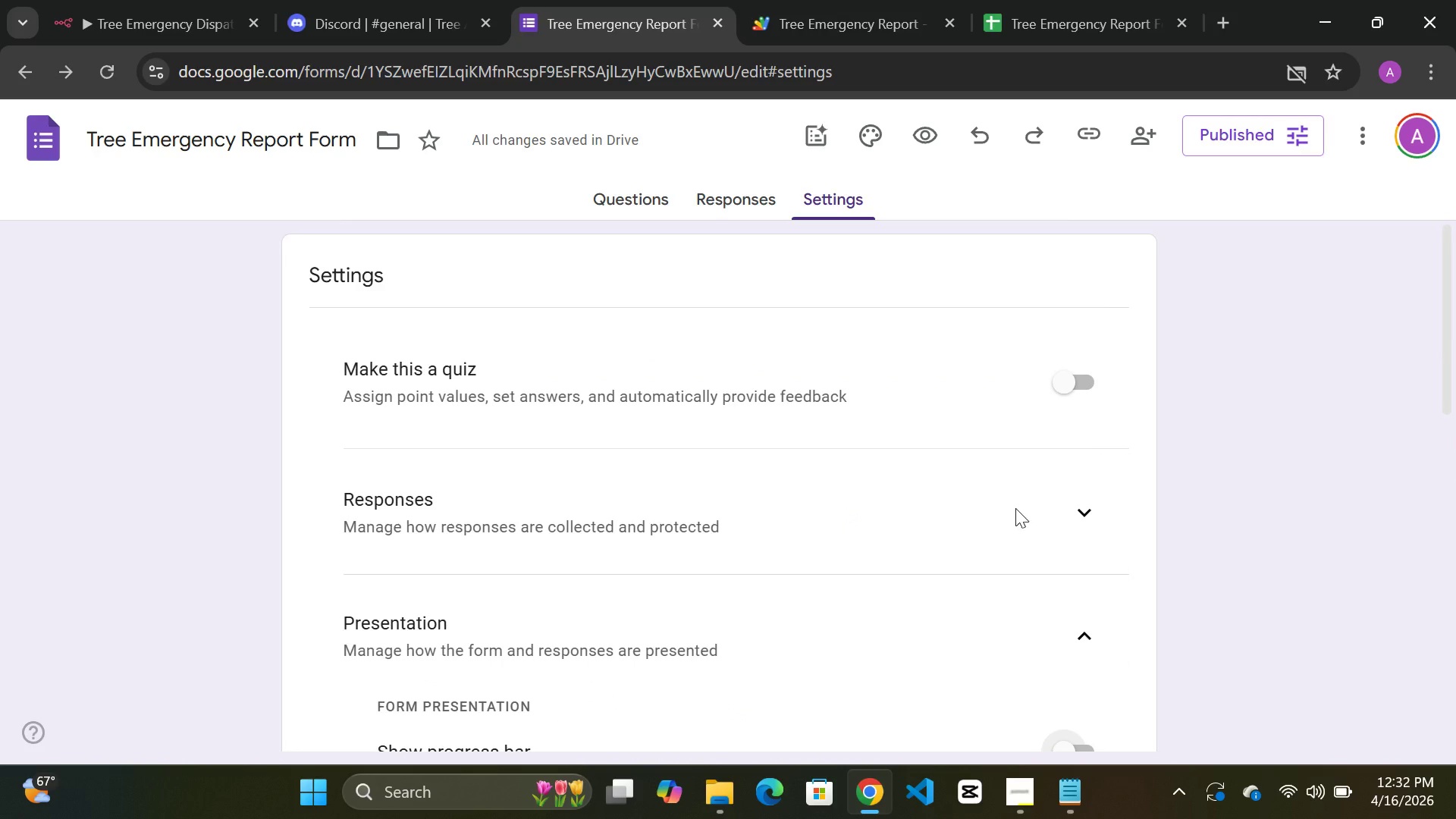 
left_click_drag(start_coordinate=[1035, 510], to_coordinate=[1044, 510])
 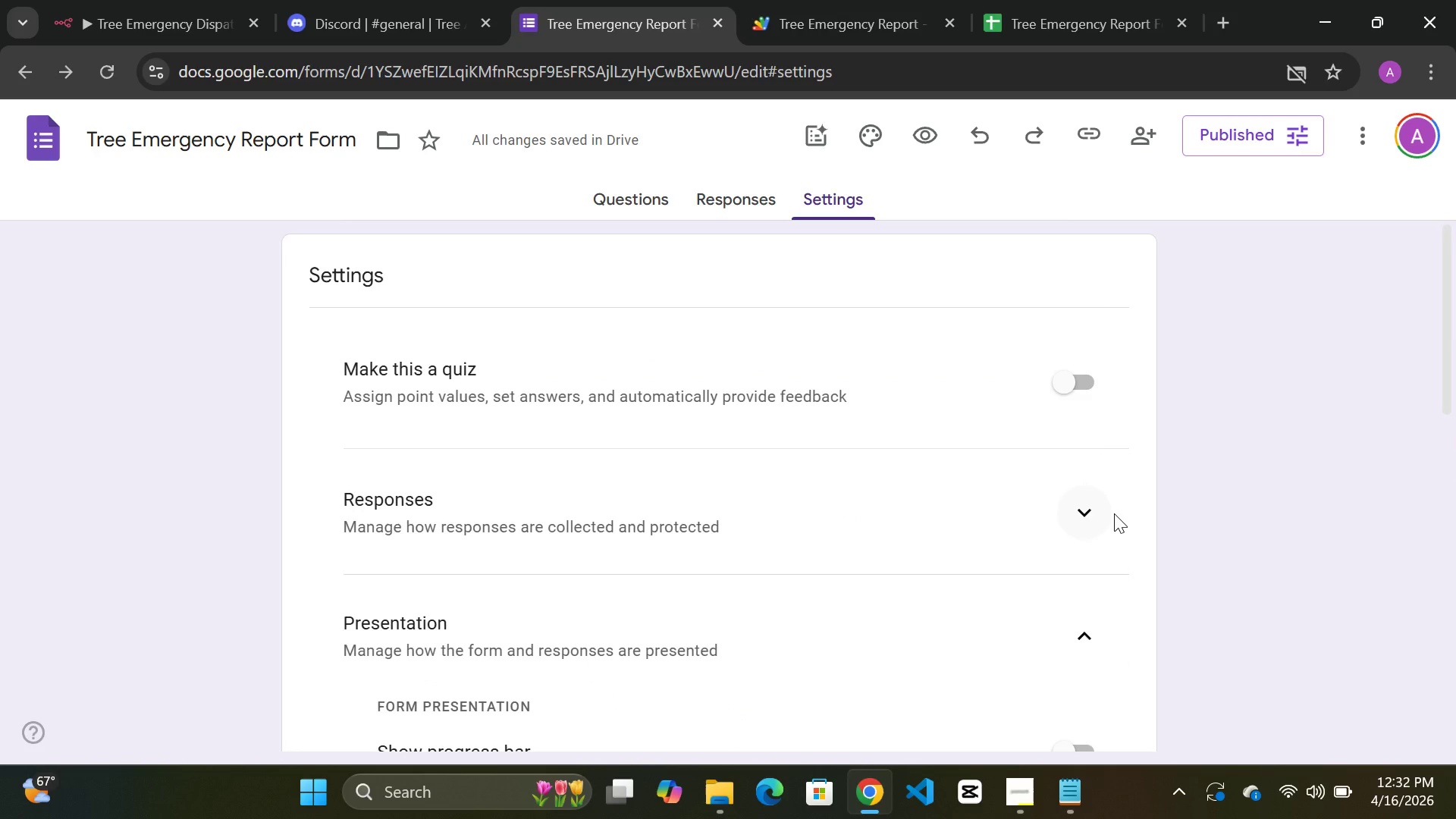 
left_click([1114, 513])
 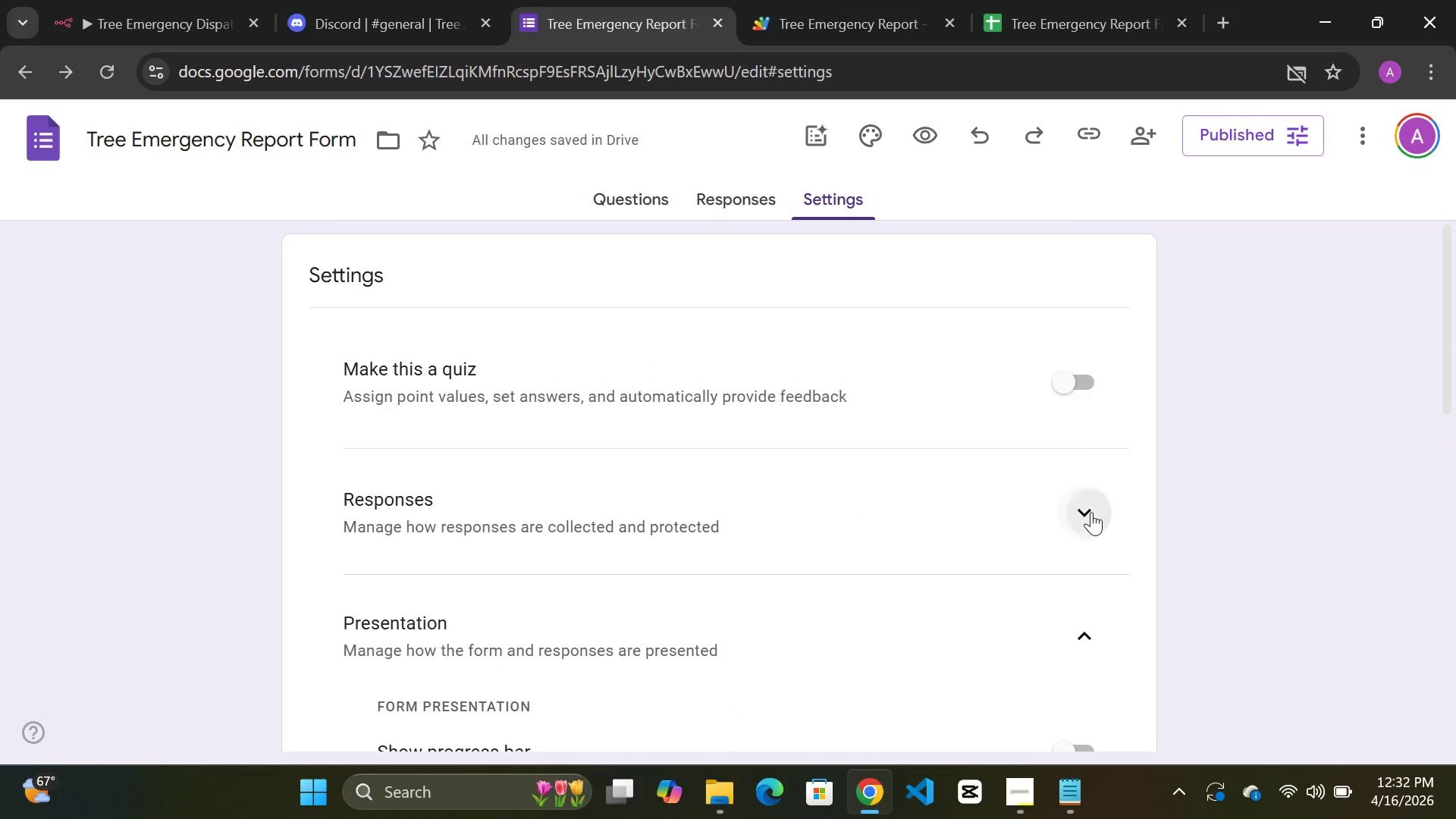 
left_click([1091, 512])
 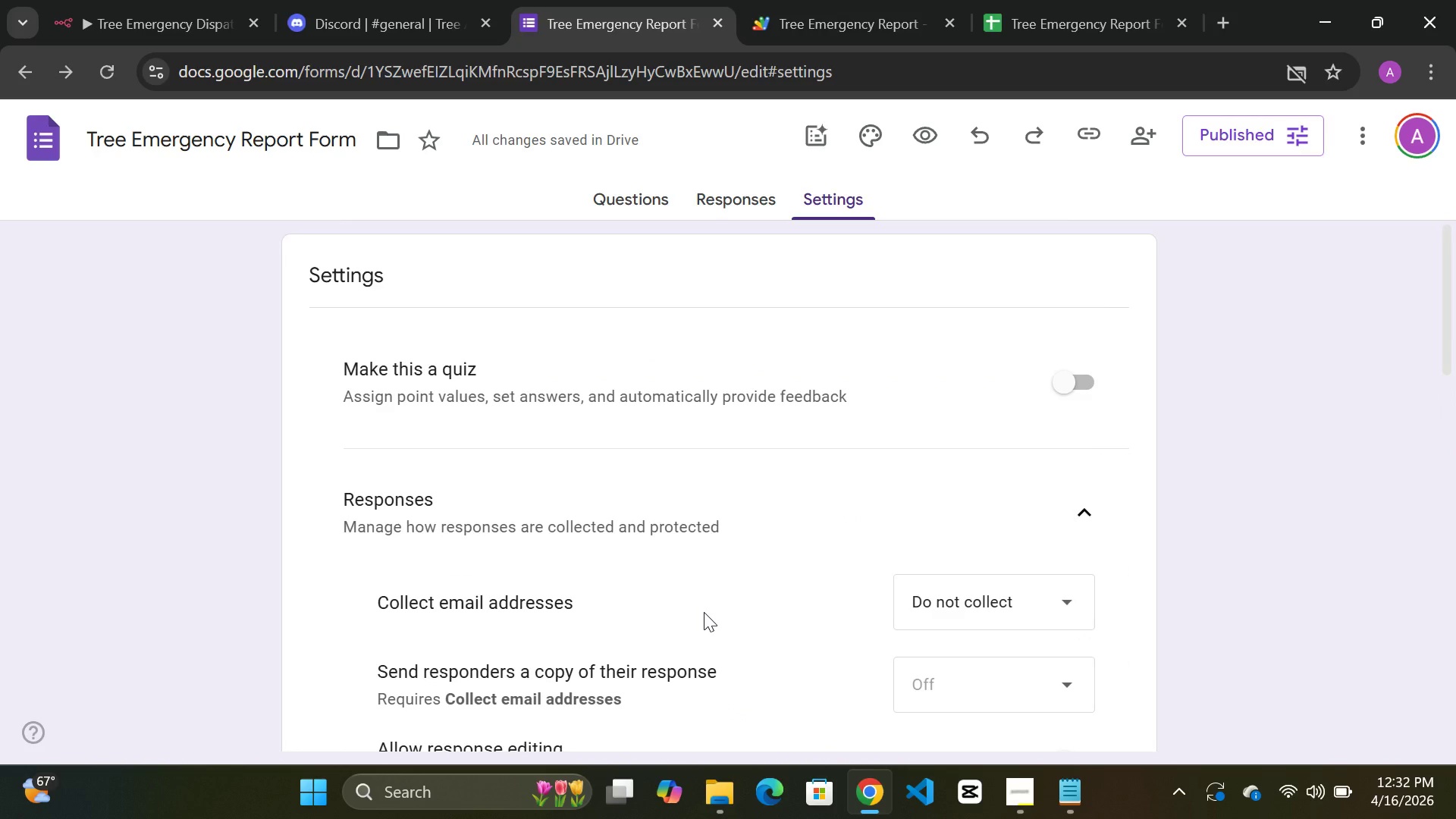 
scroll: coordinate [512, 653], scroll_direction: down, amount: 2.0
 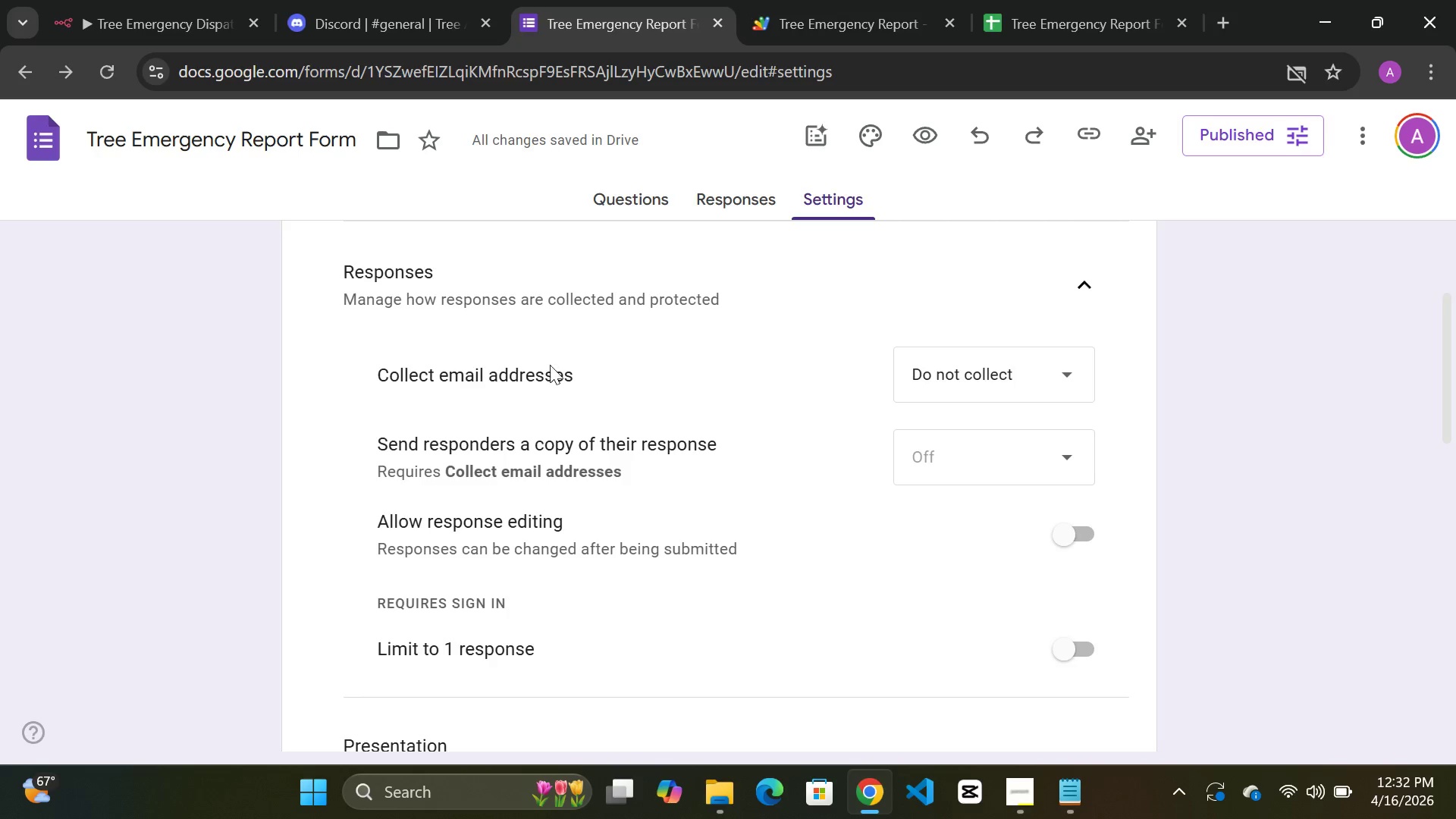 
scroll: coordinate [125, 379], scroll_direction: up, amount: 8.0
 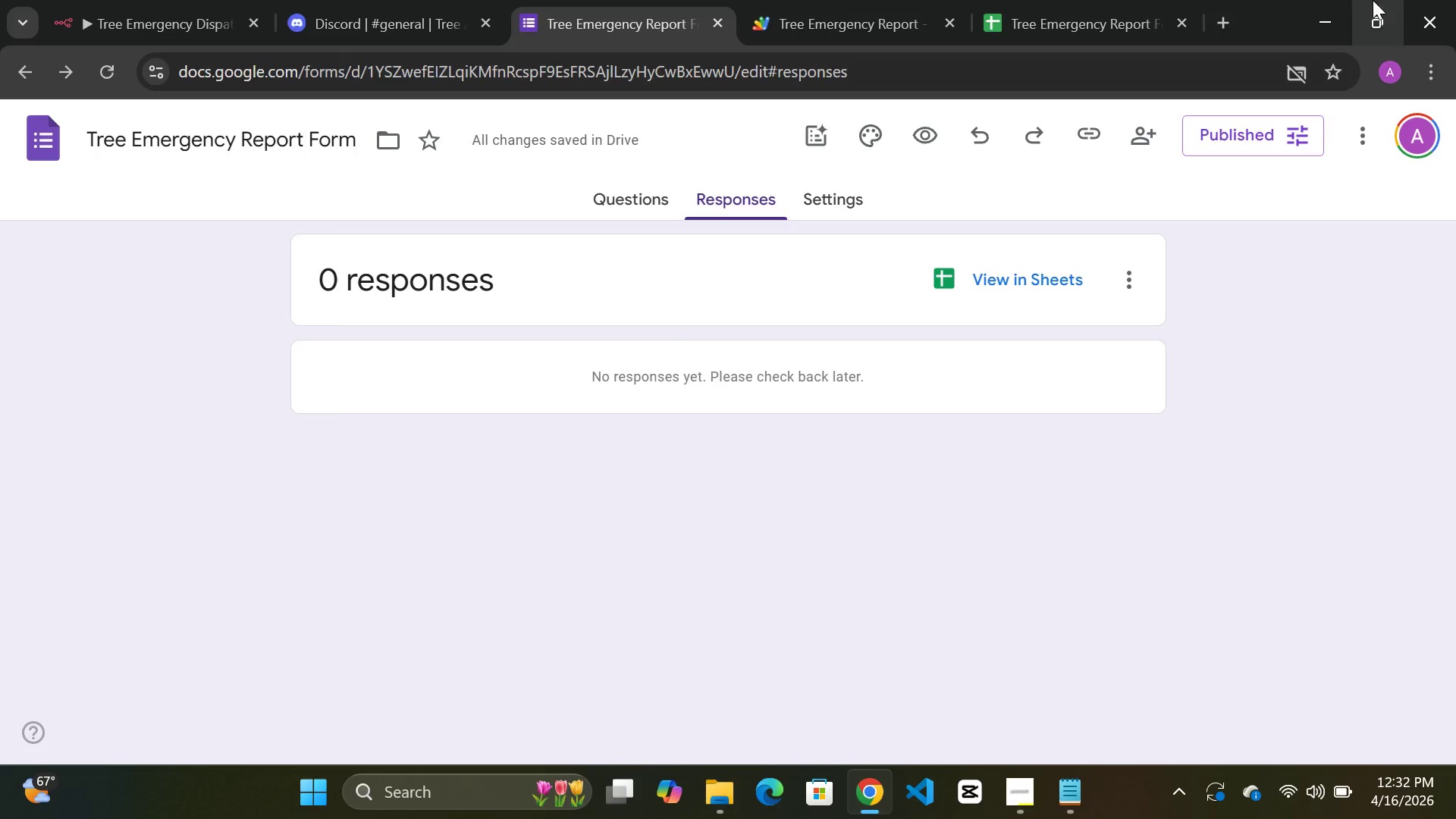 
wait(5.38)
 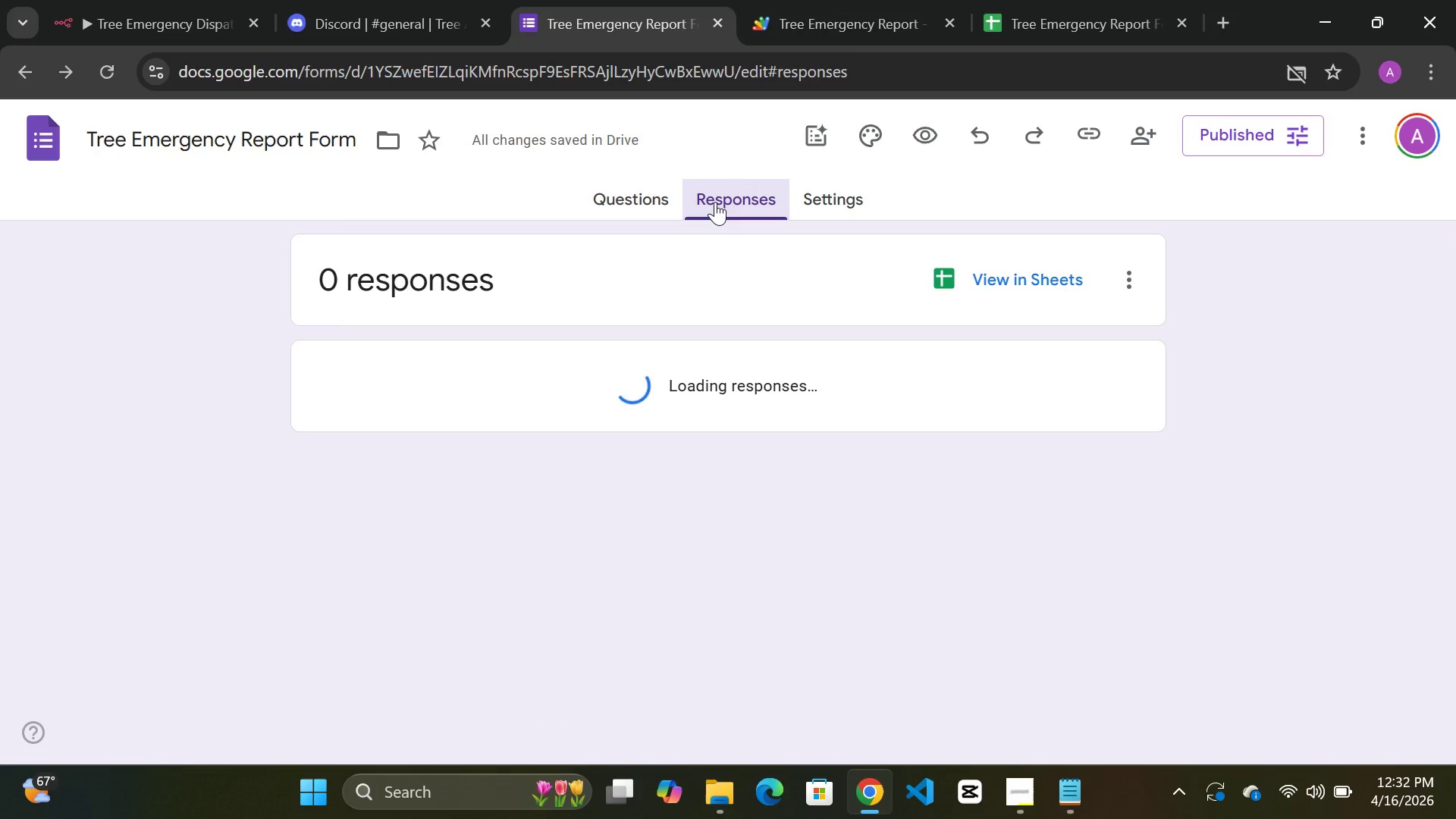 
left_click([1234, 30])
 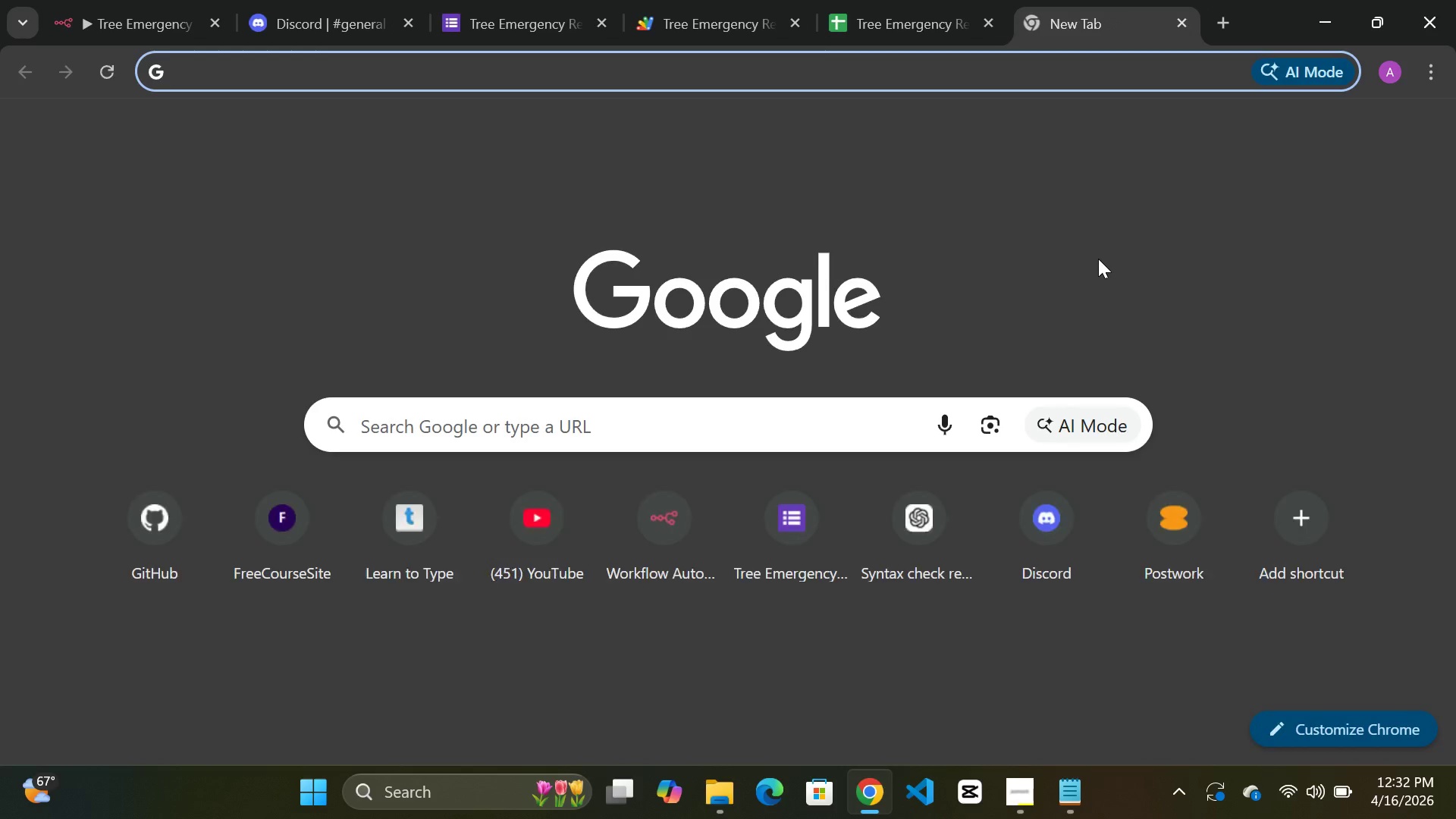 
key(Control+V)
 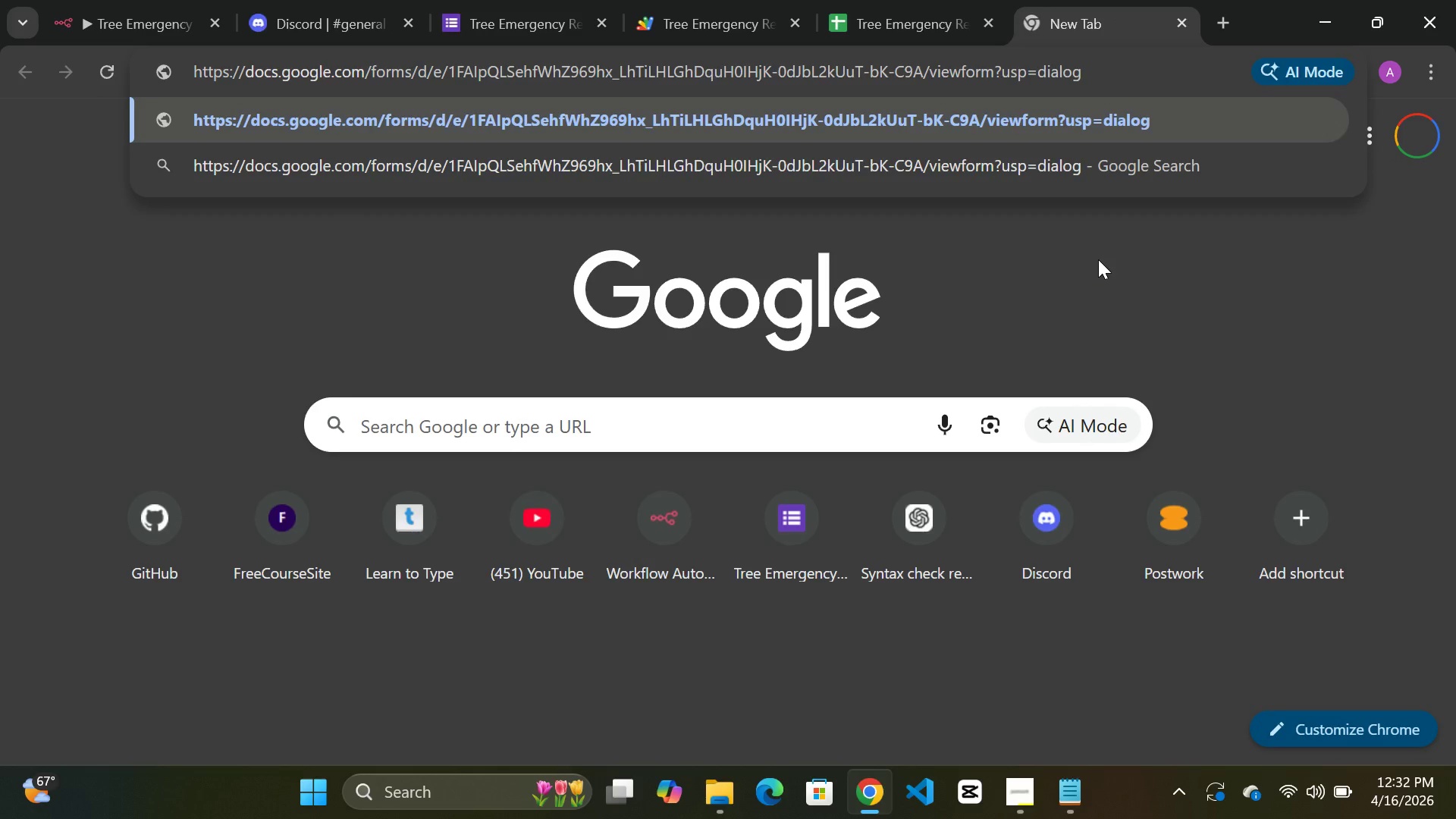 
key(Enter)
 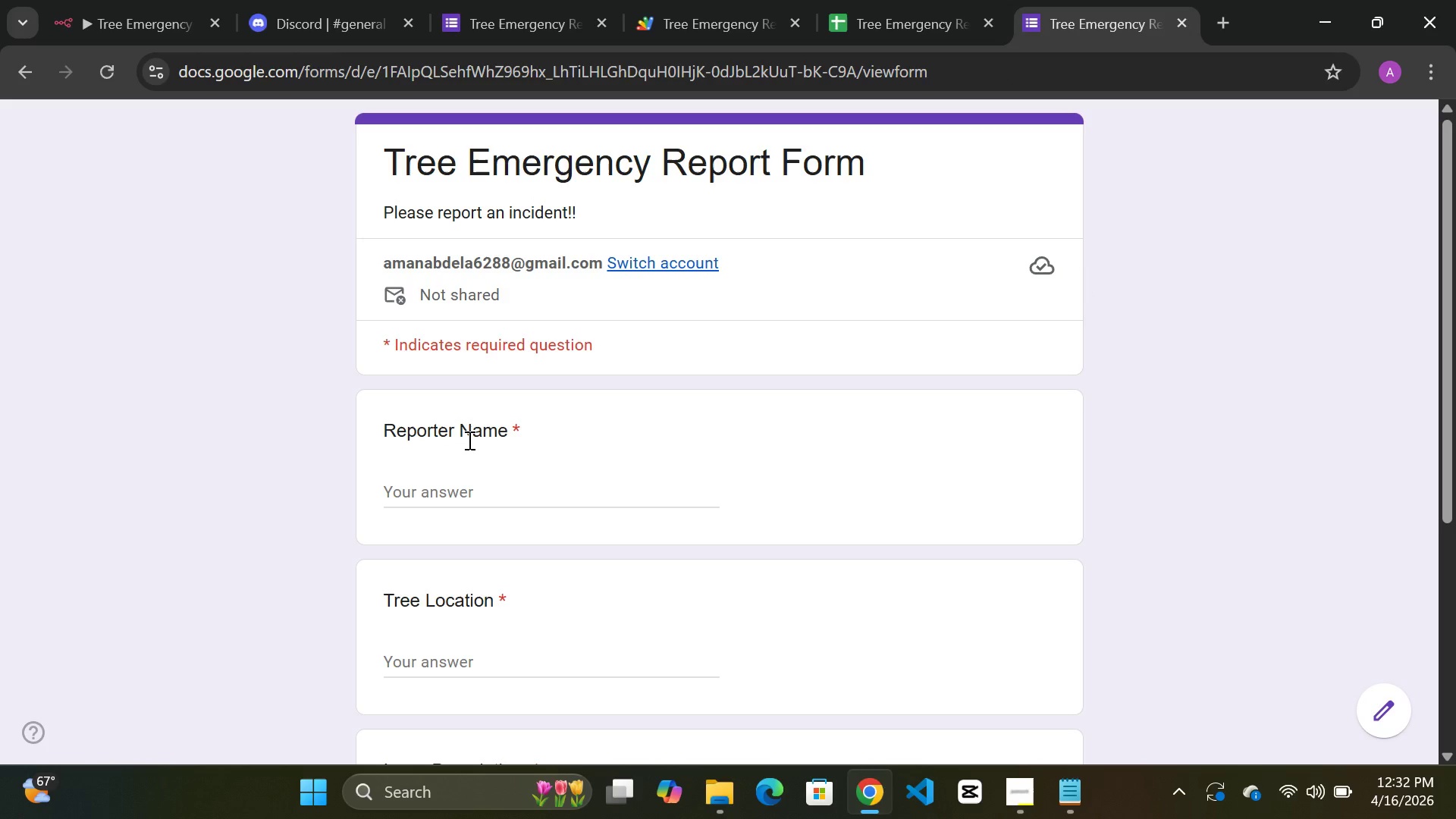 
left_click([446, 502])
 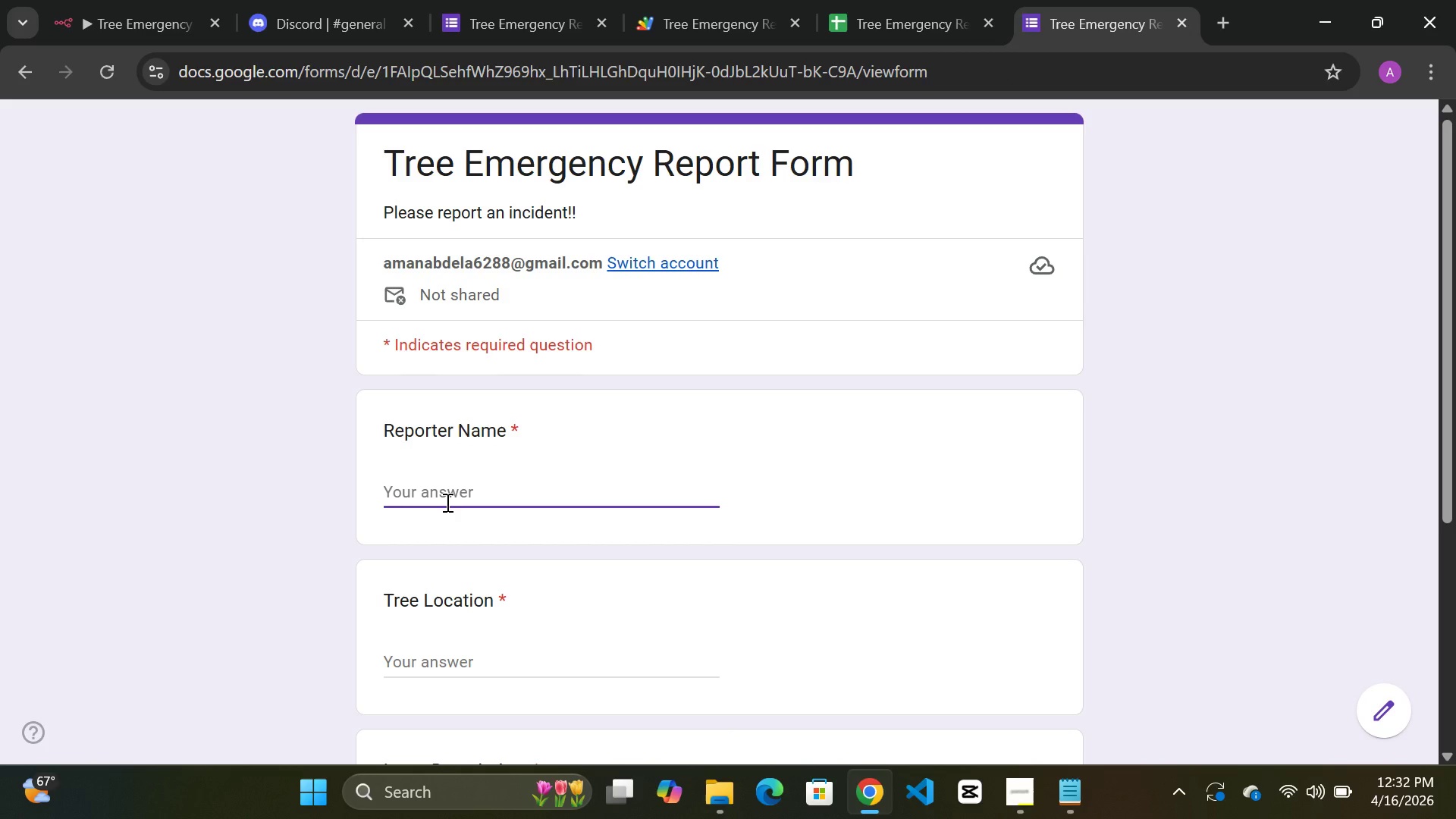 
type(Tara)
 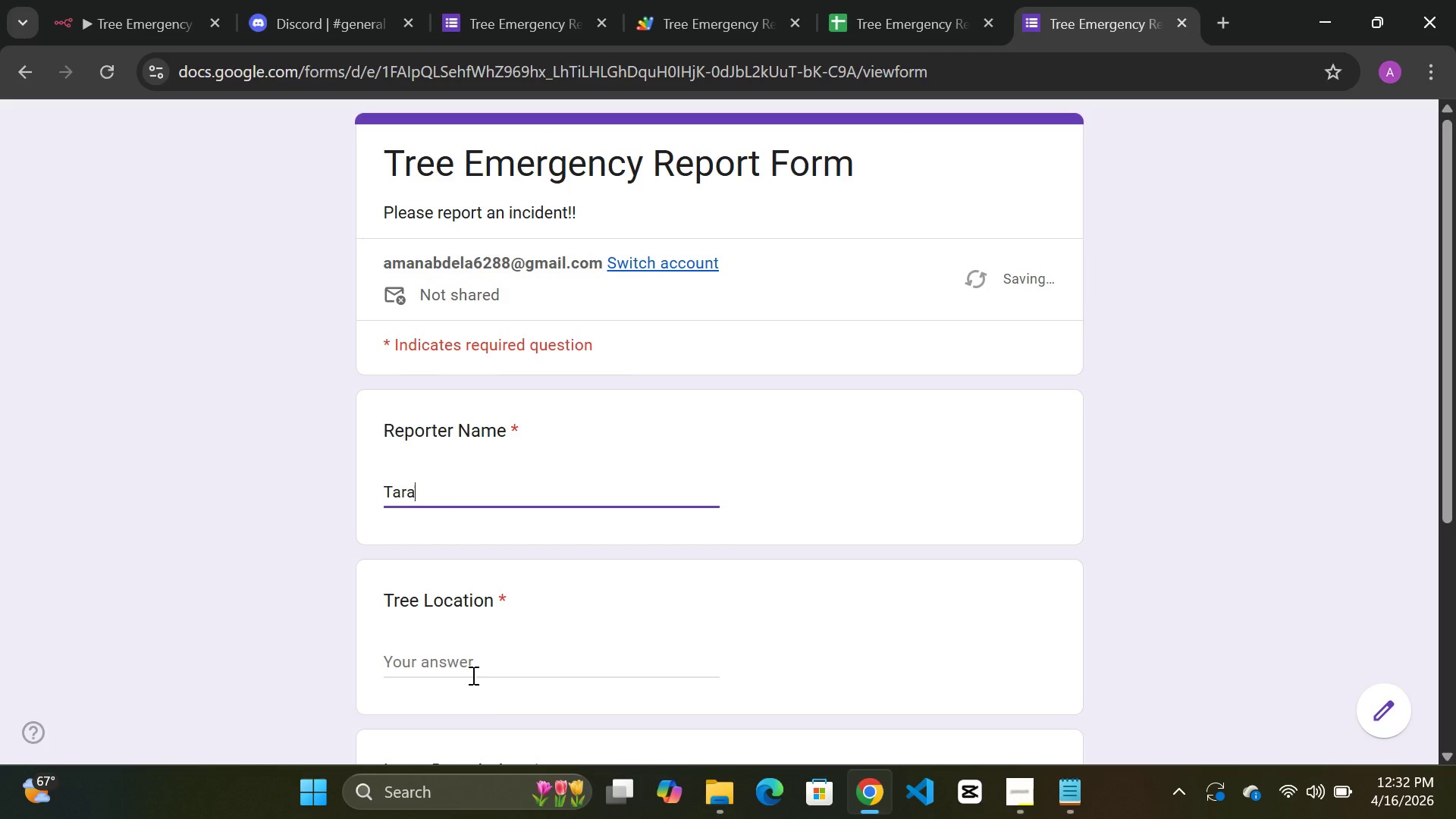 
left_click([472, 673])
 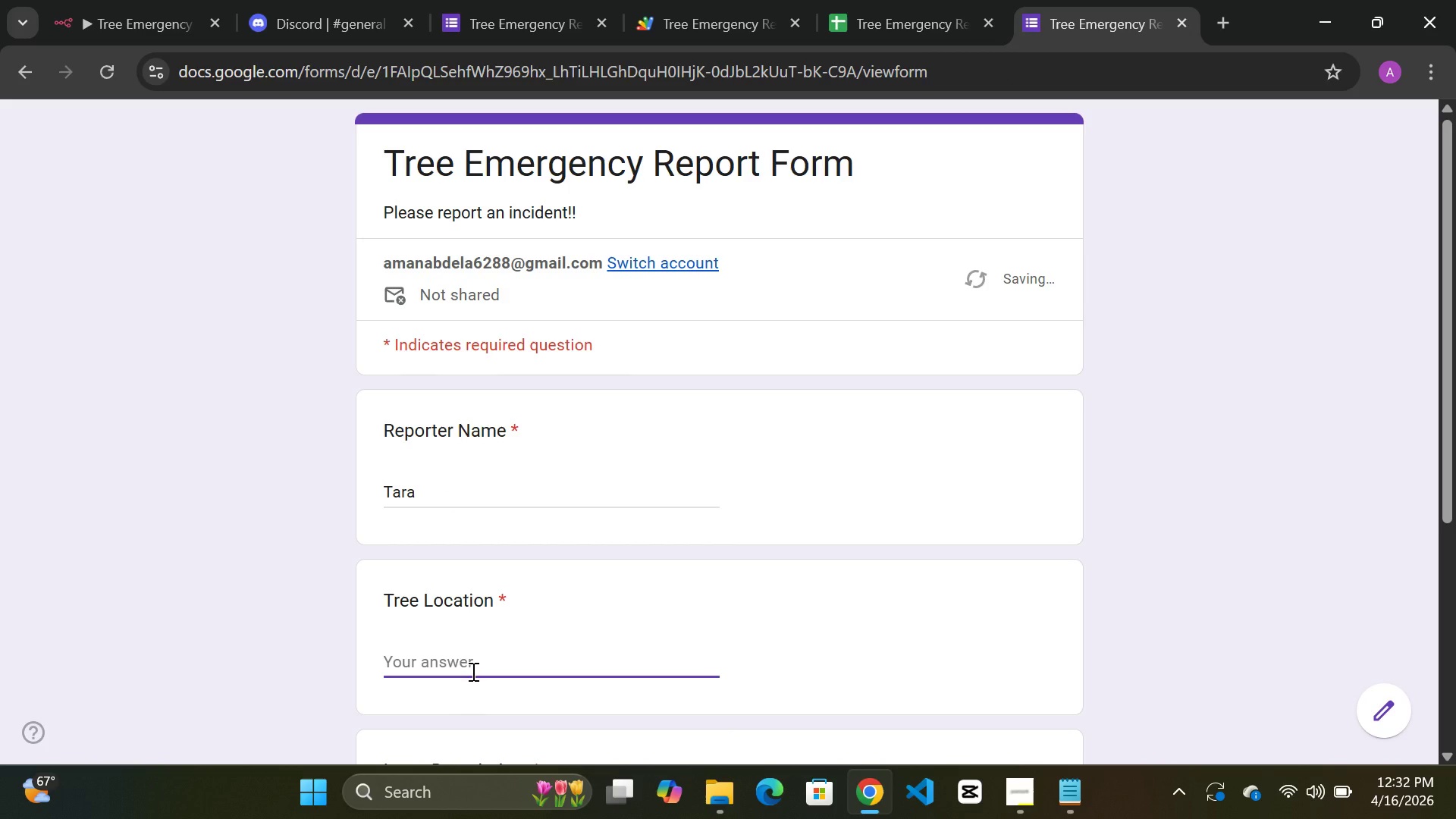 
type(Adama, Oromia)
 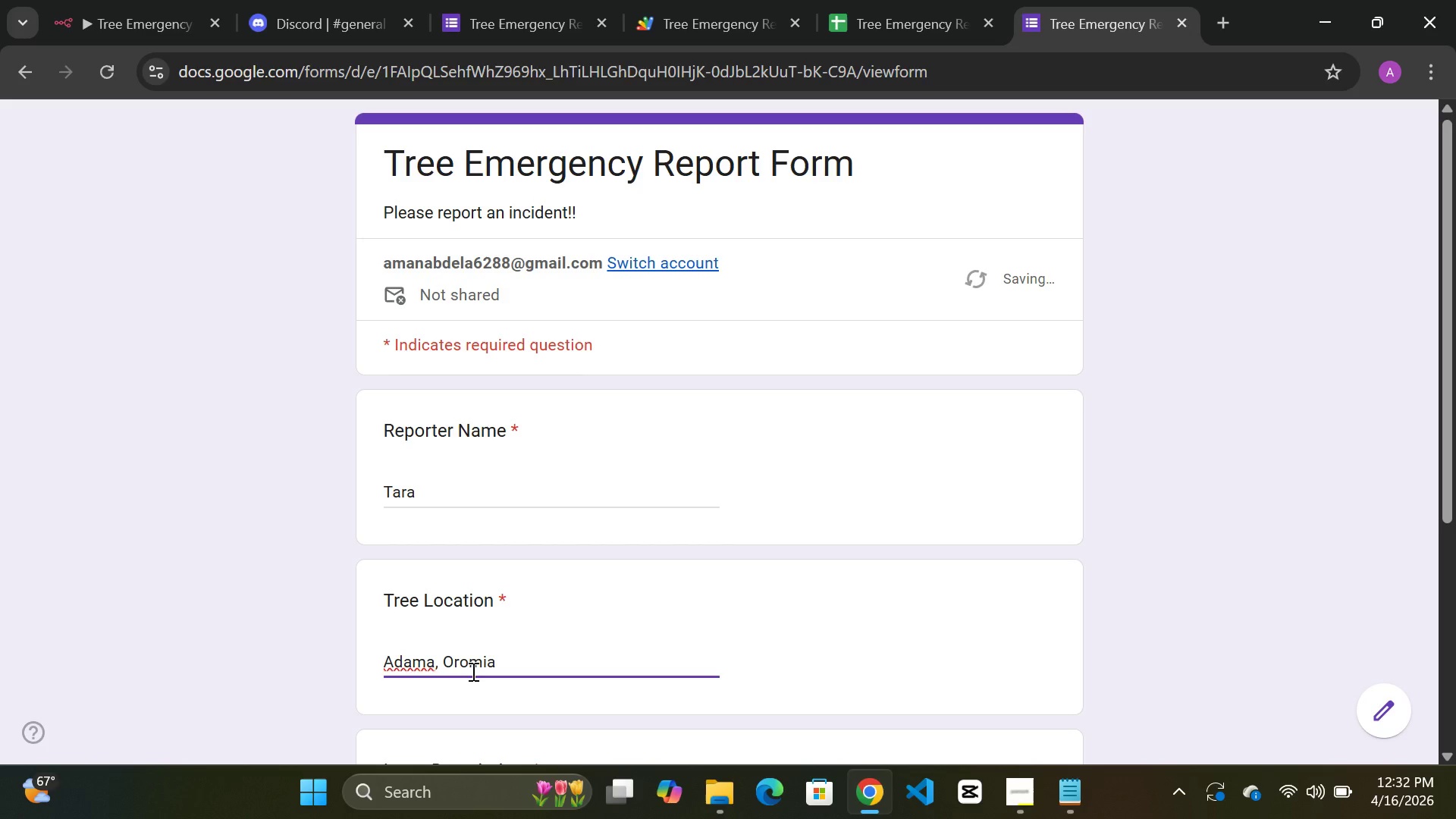 
scroll: coordinate [536, 525], scroll_direction: down, amount: 3.0
 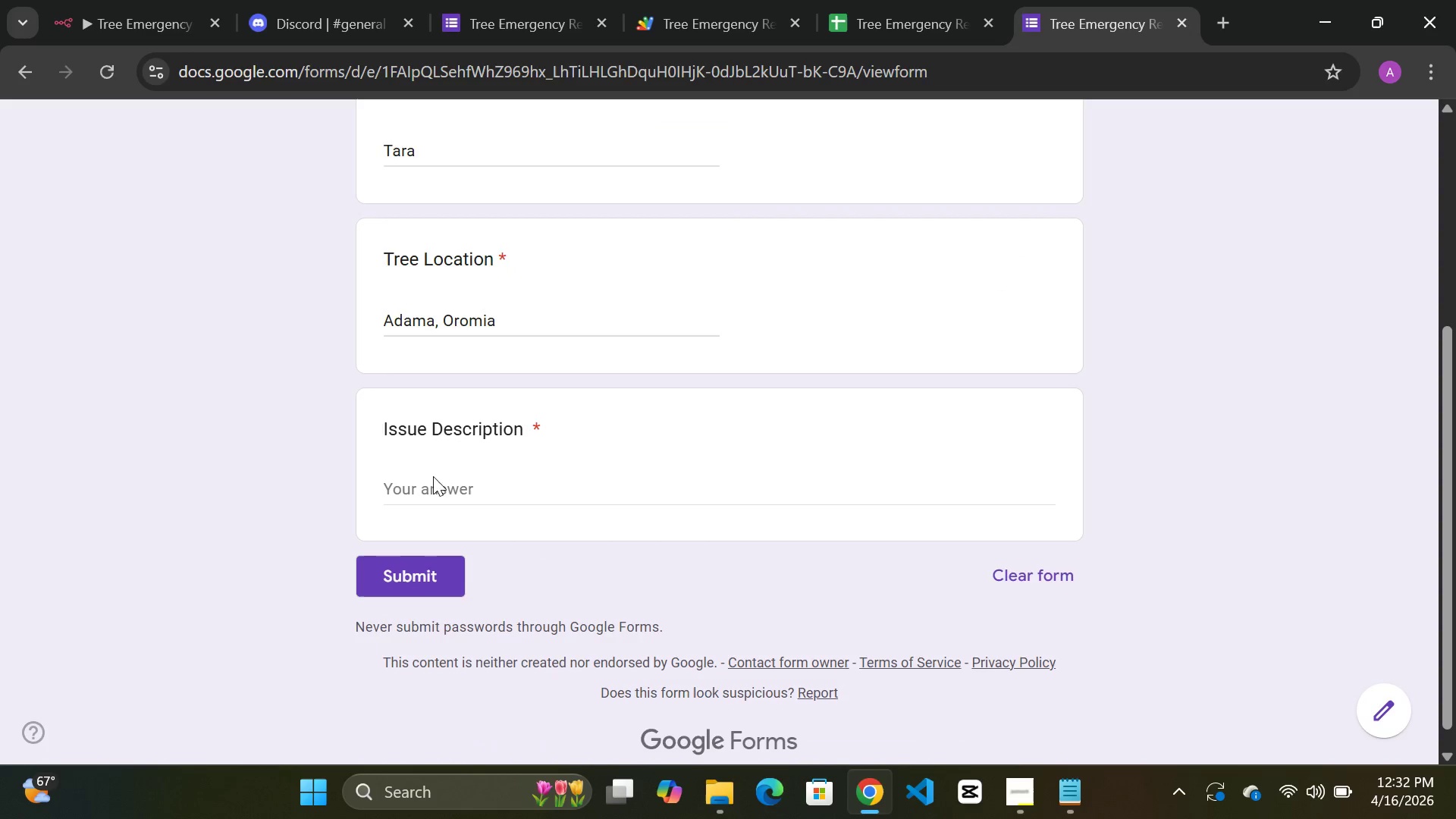 
double_click([433, 479])
 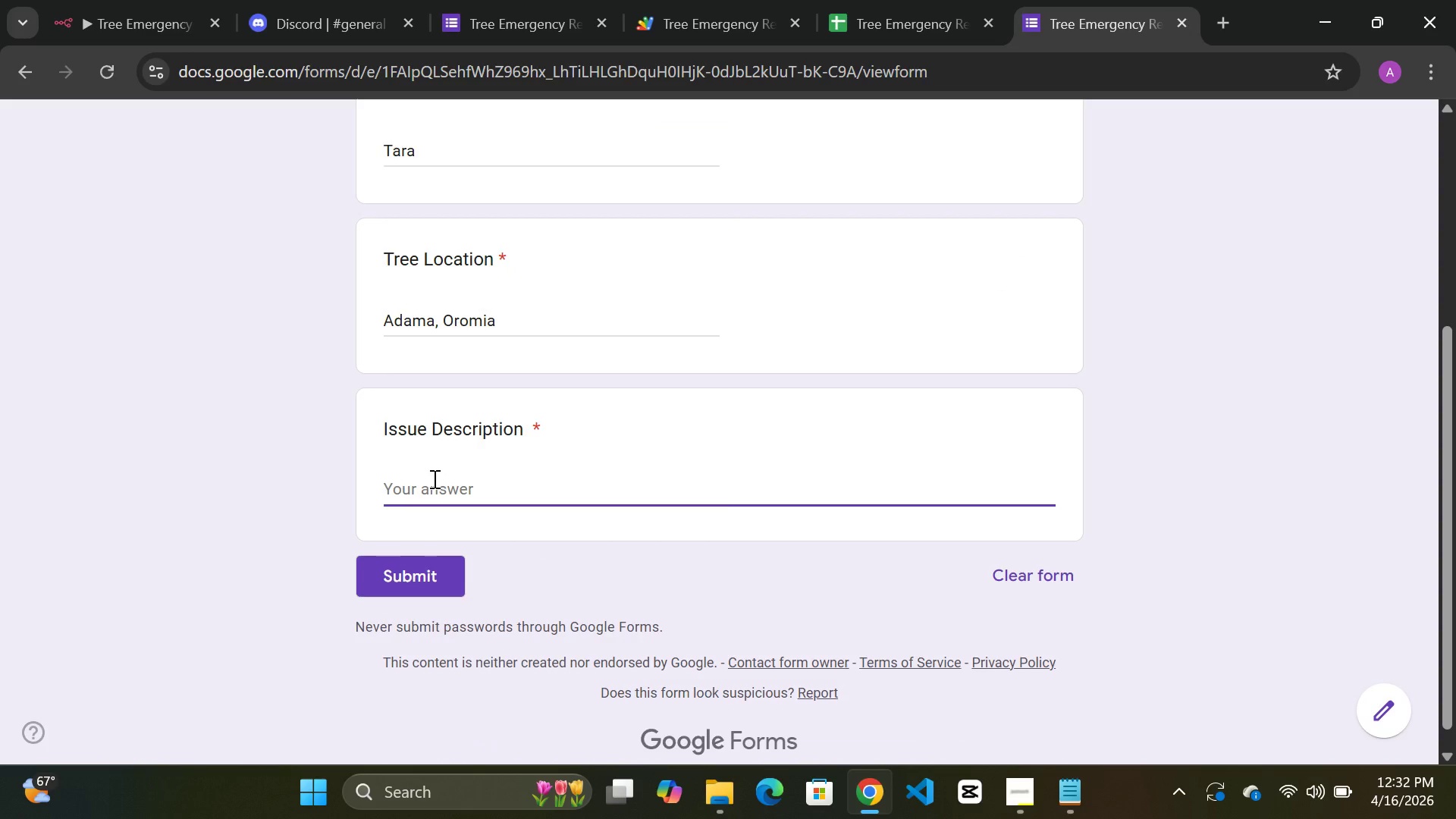 
type(Tree felll down)
 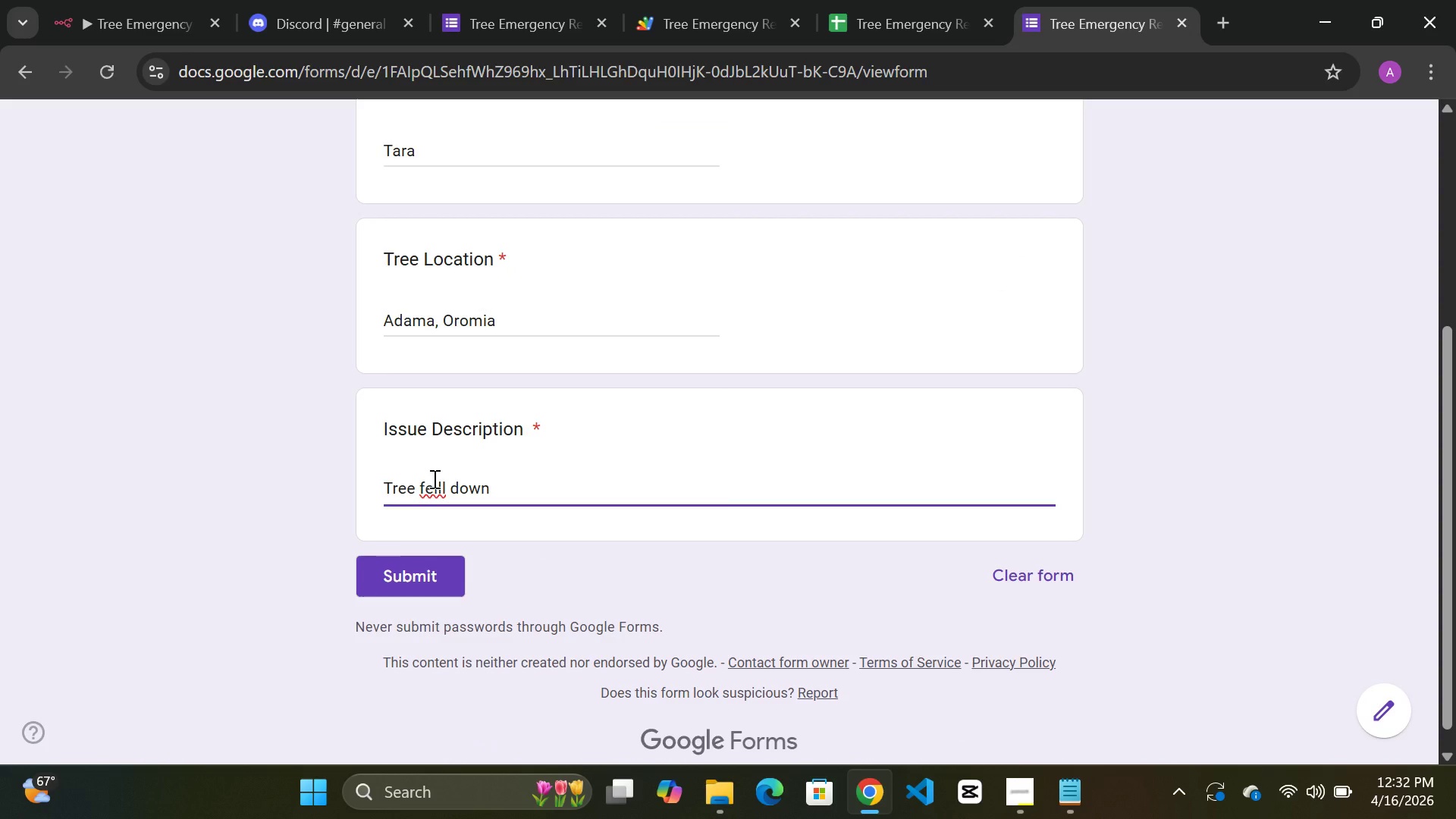 
left_click([435, 488])
 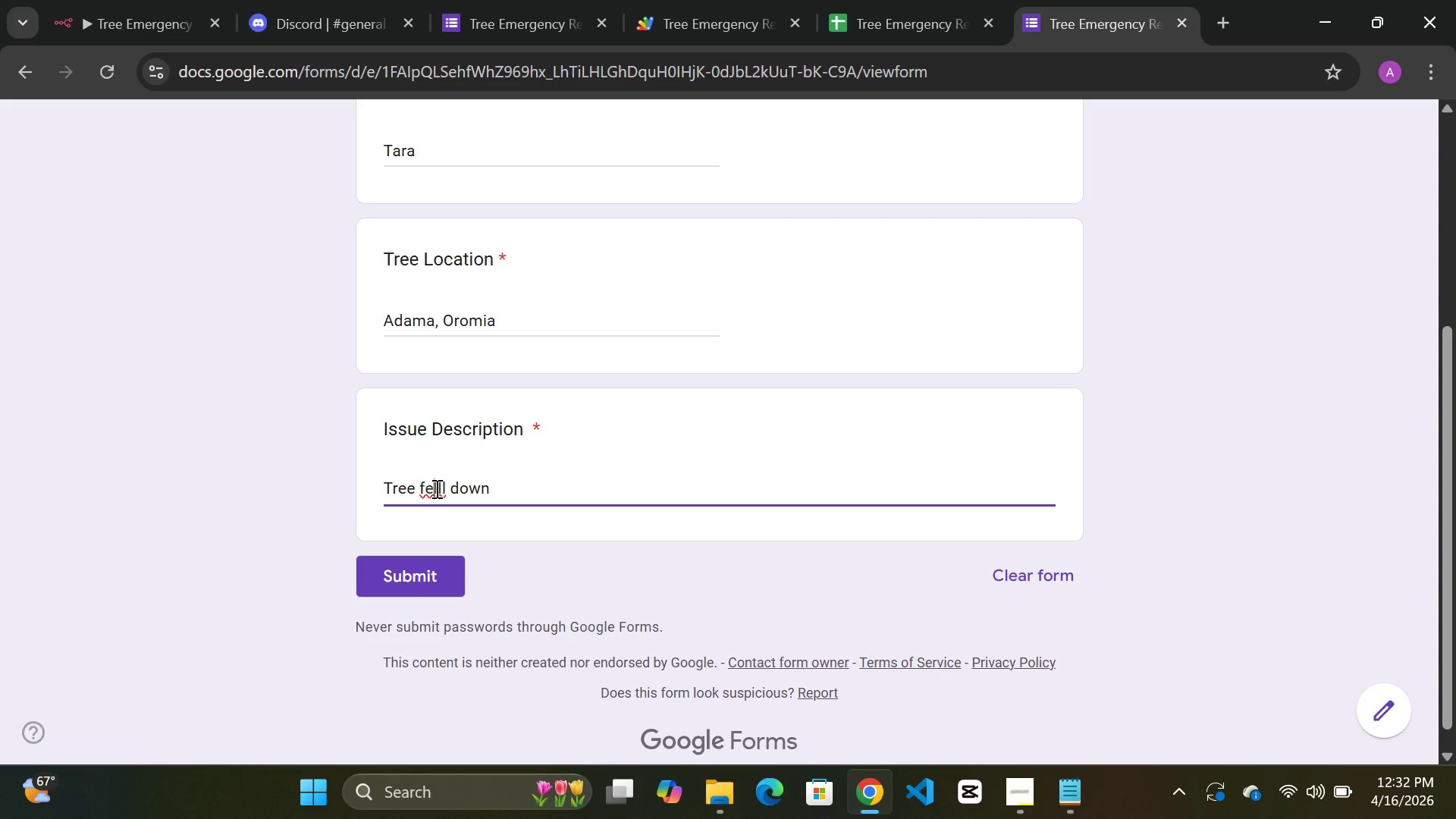 
right_click([435, 488])
 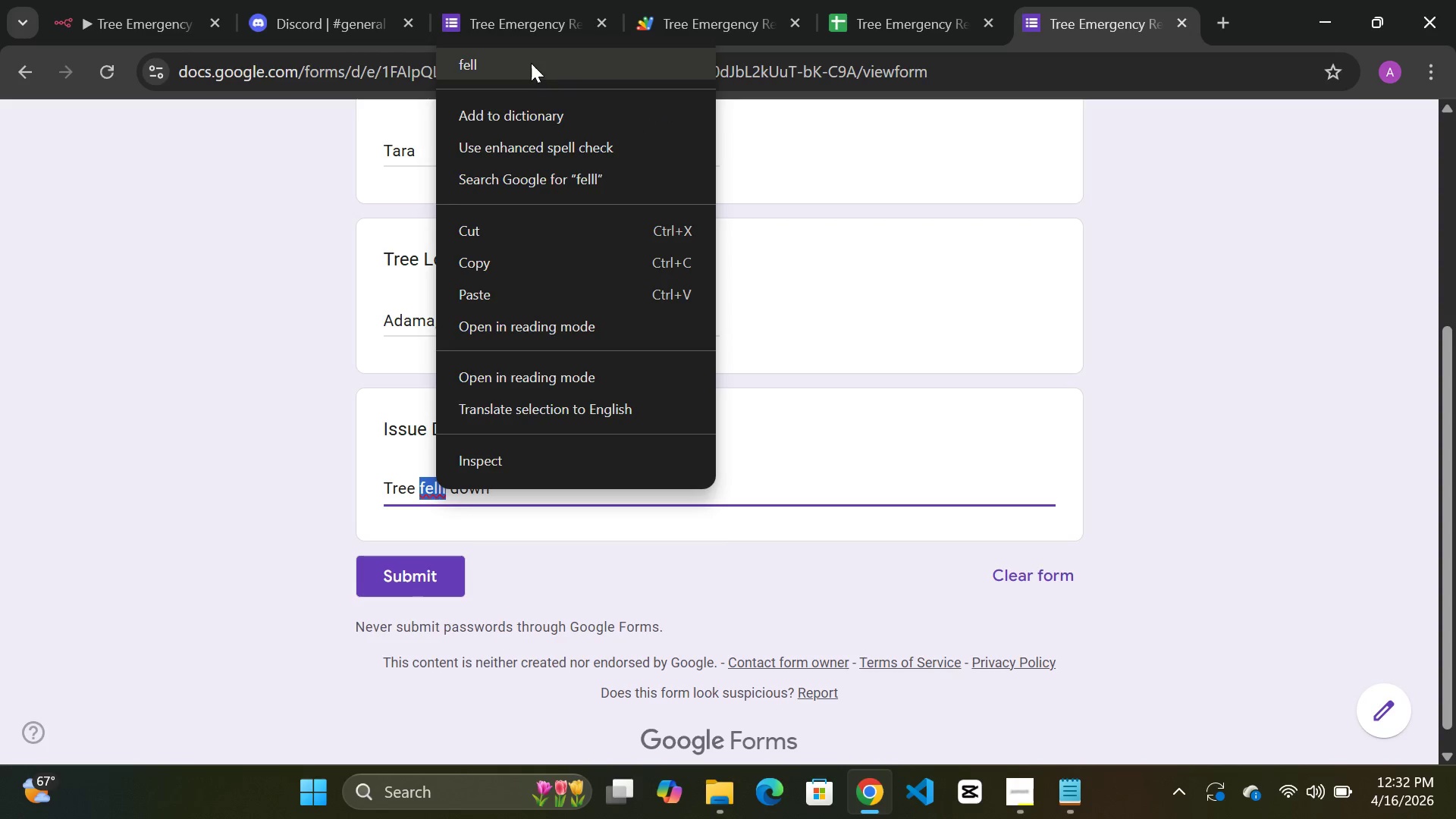 
left_click([531, 63])
 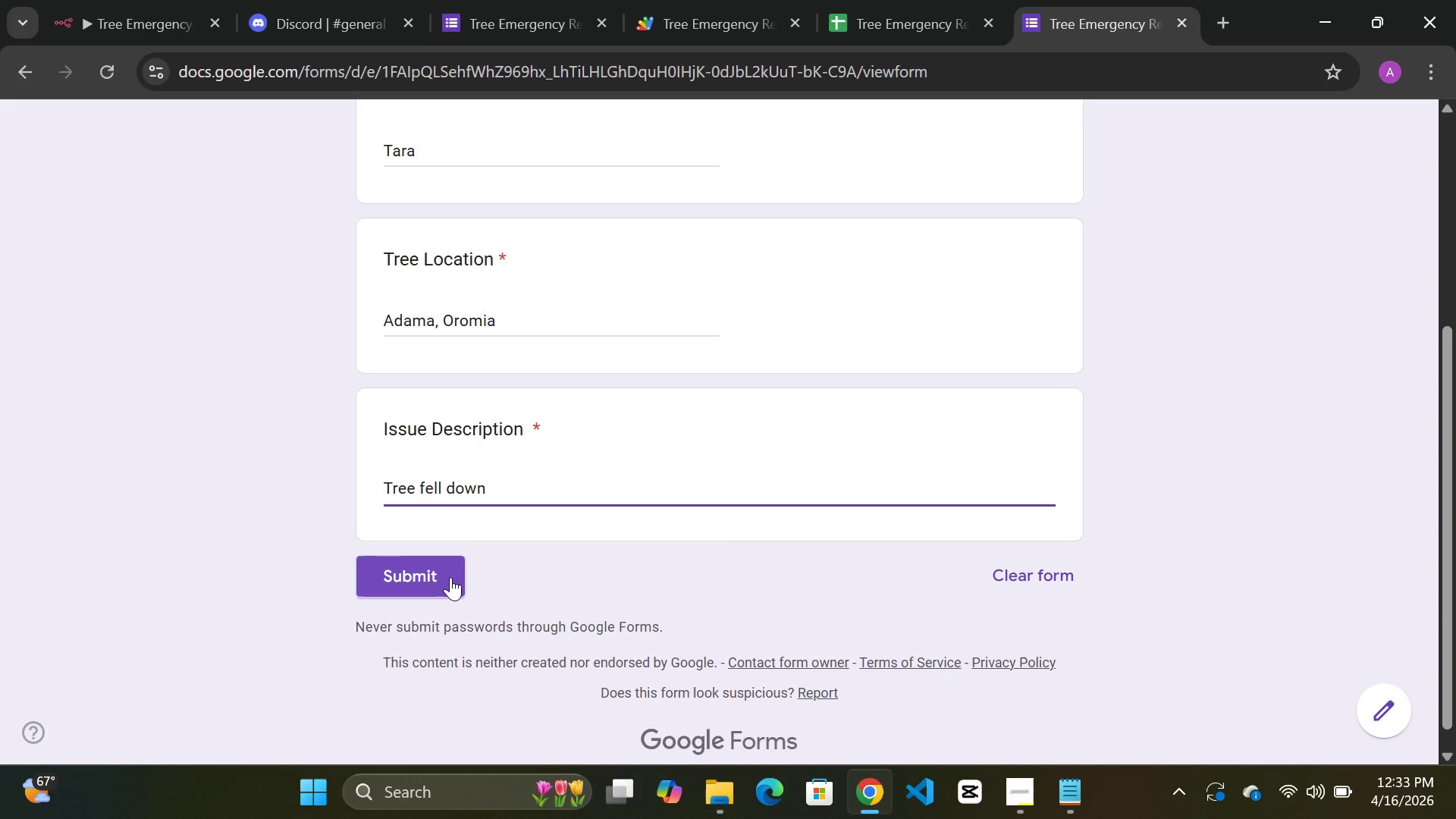 
left_click([450, 577])
 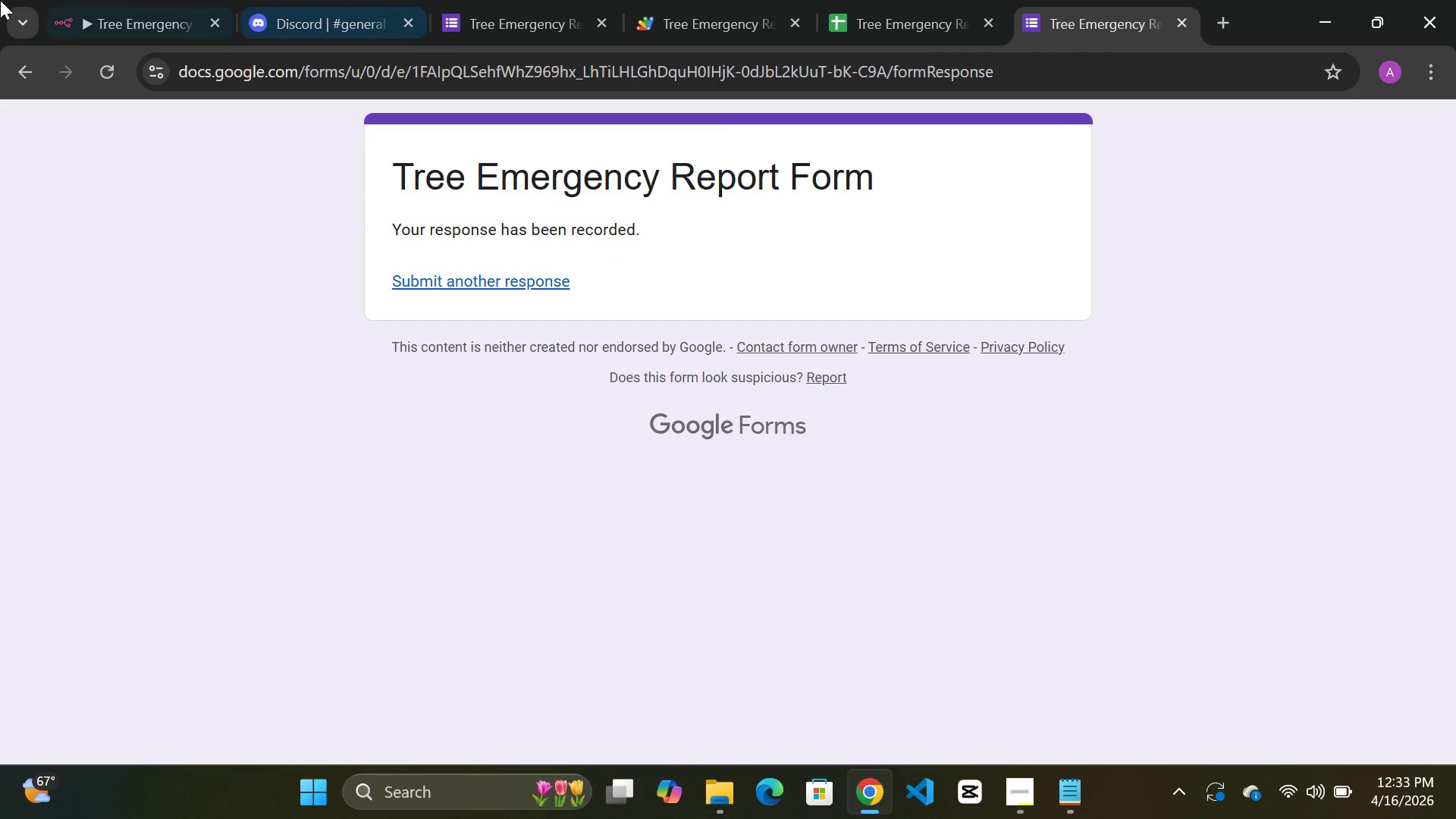 
left_click([106, 19])
 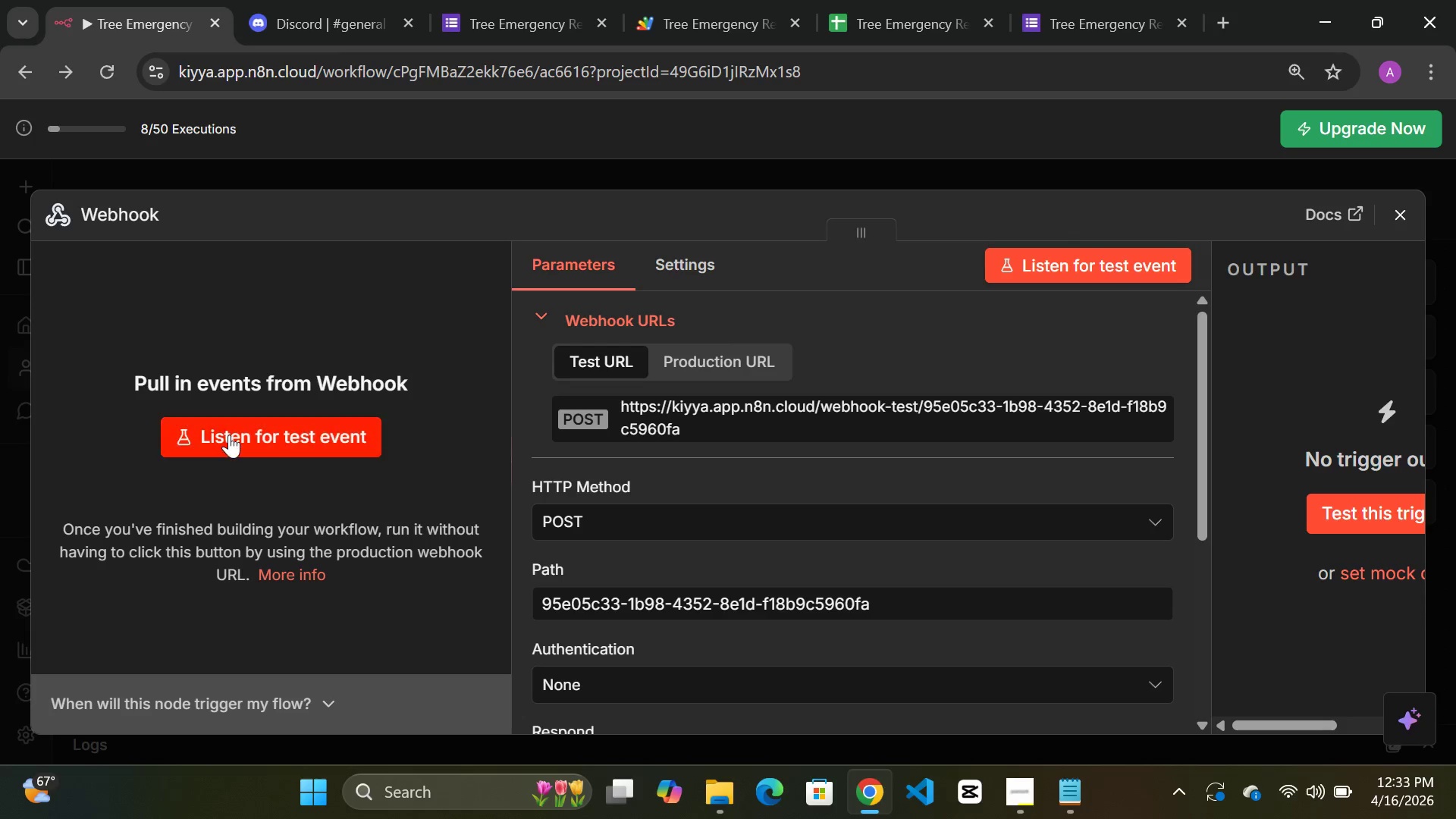 
left_click([229, 435])
 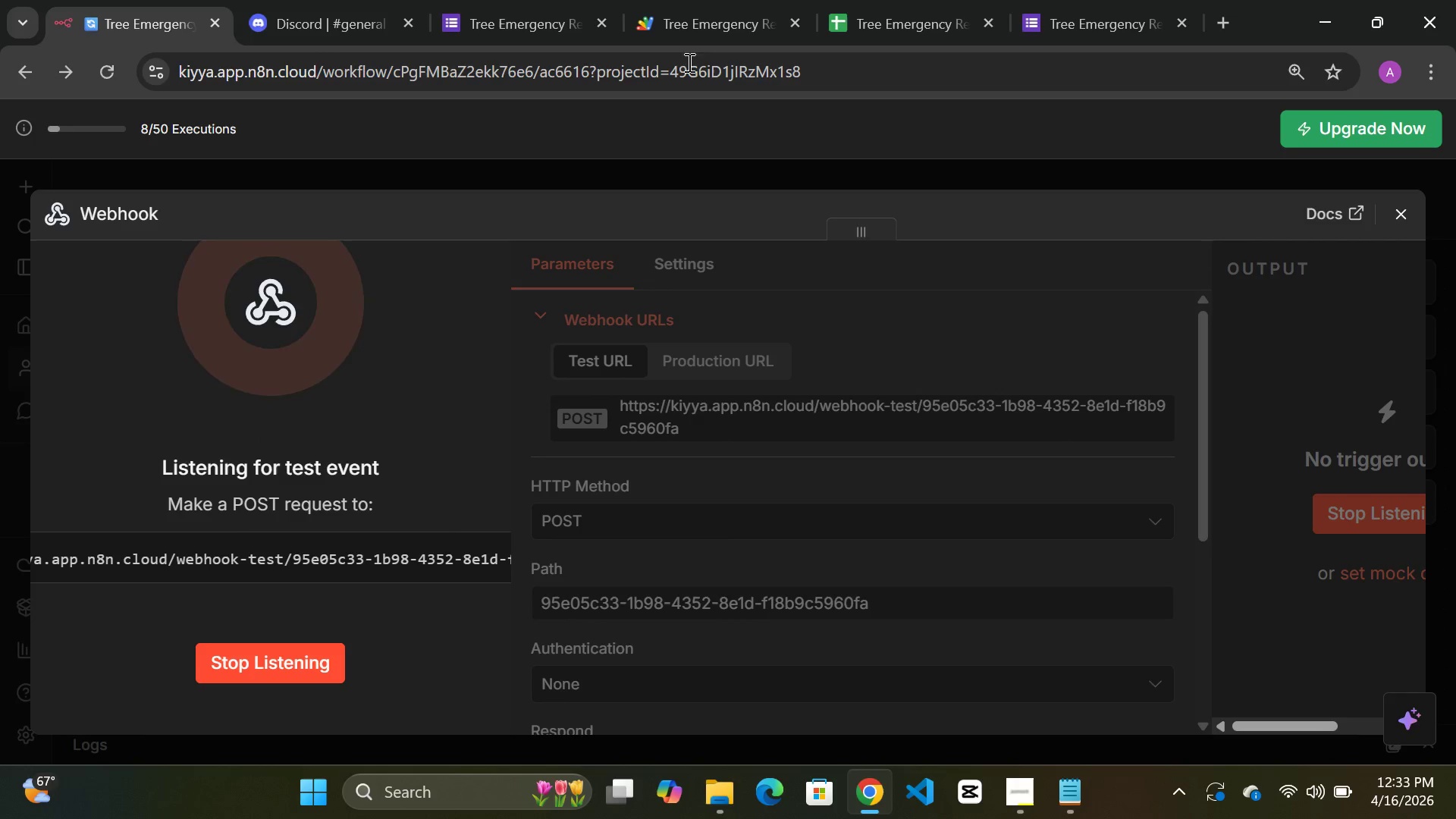 
left_click([1114, 0])
 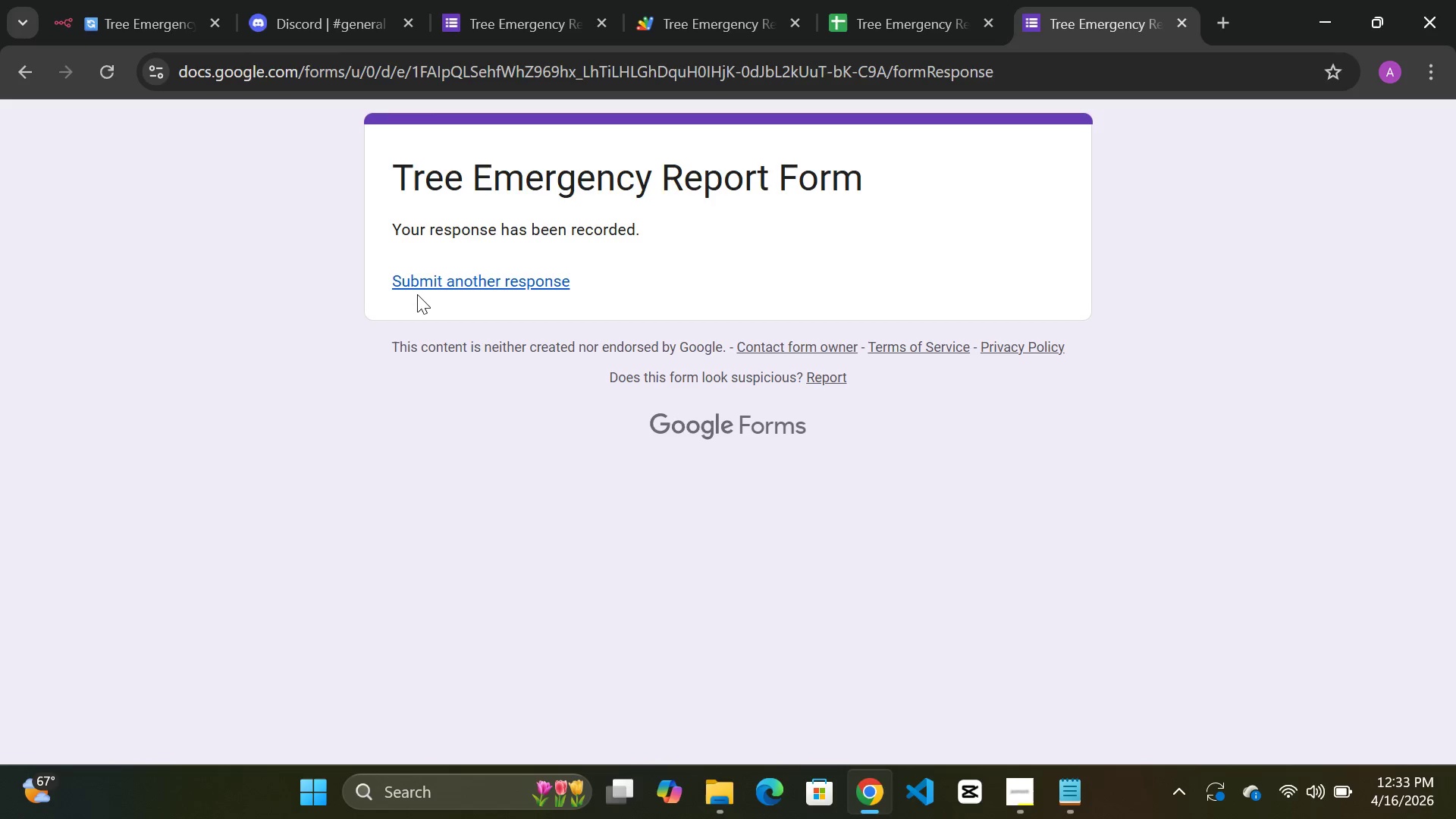 
double_click([425, 294])
 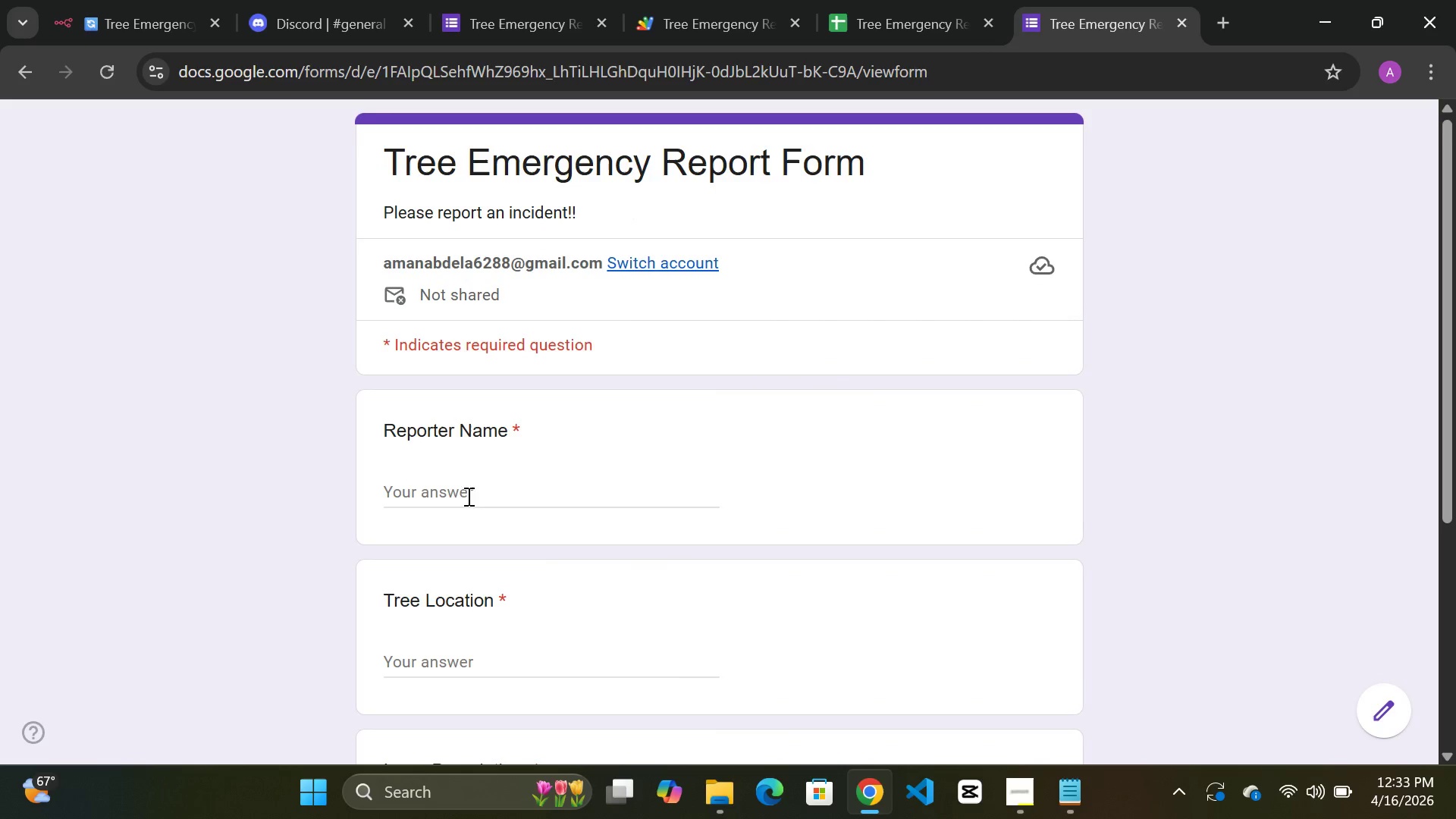 
left_click([433, 482])
 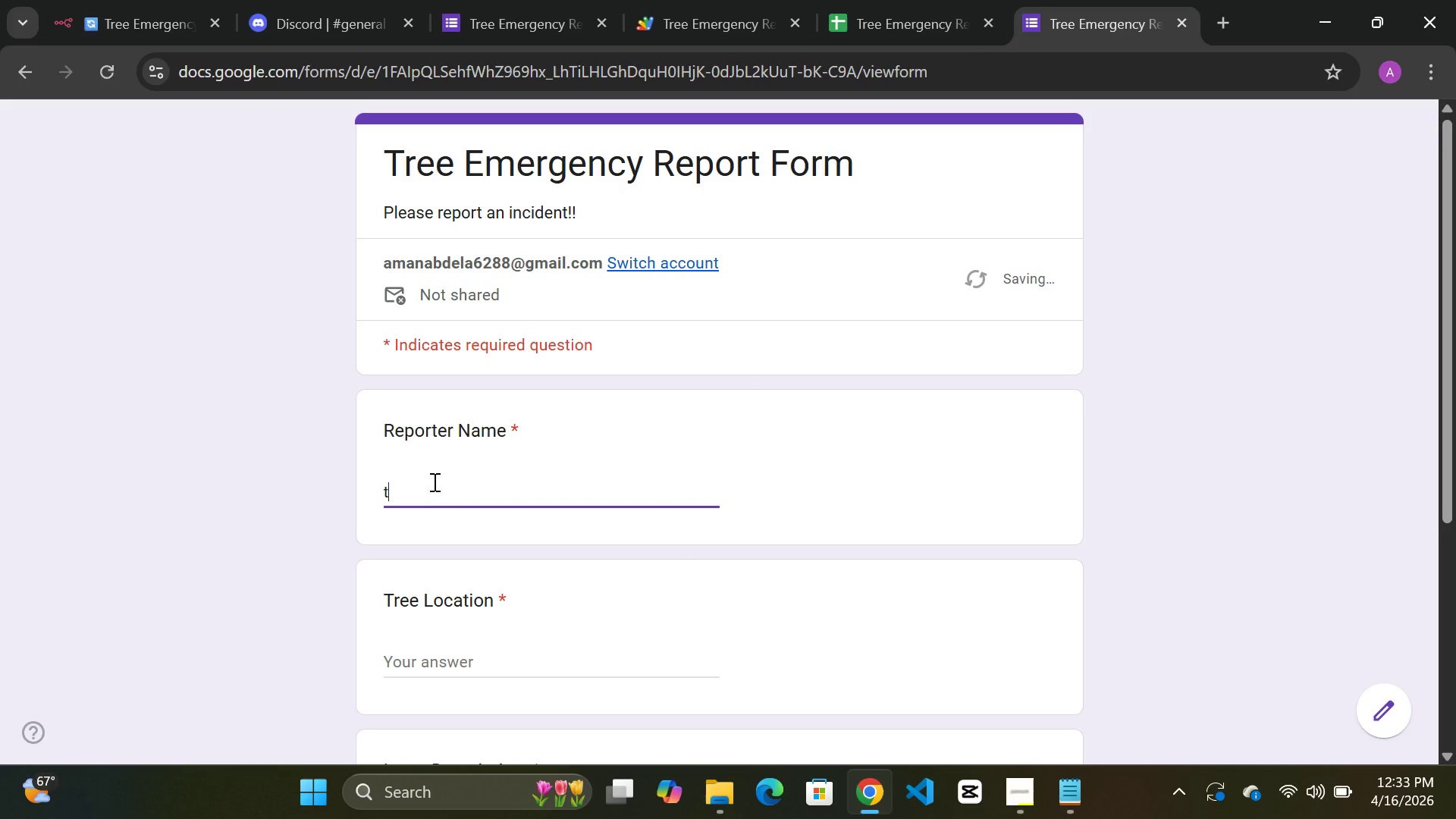 
type(tara beka)
key(Tab)
type(adama,oromi)
key(Backspace)
key(Backspace)
key(Backspace)
key(Backspace)
key(Backspace)
type( oromia)
key(Tab)
type(trre)
key(Backspace)
key(Backspace)
type(ee fell down)
 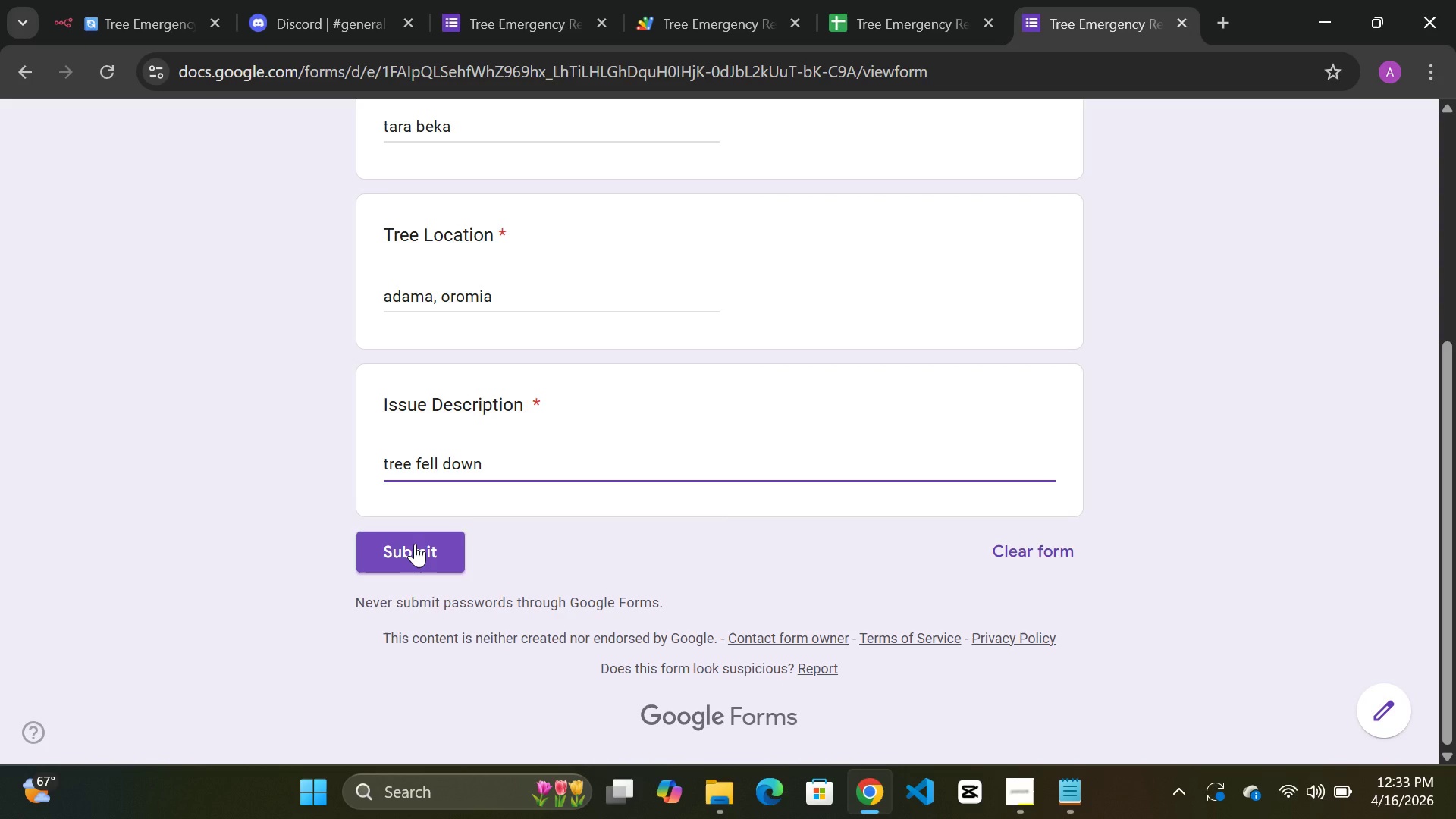 
left_click([415, 544])
 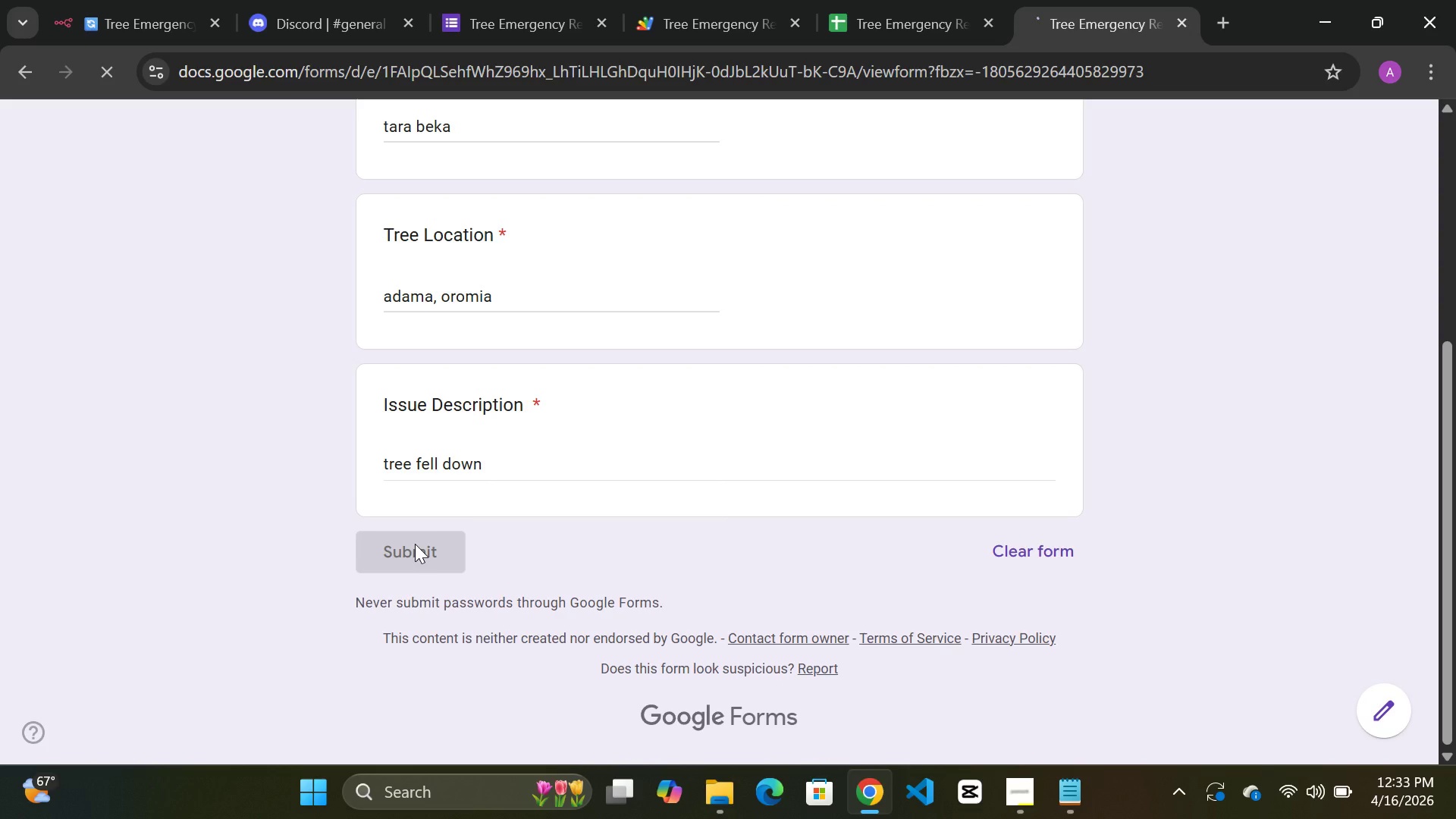 
wait(10.89)
 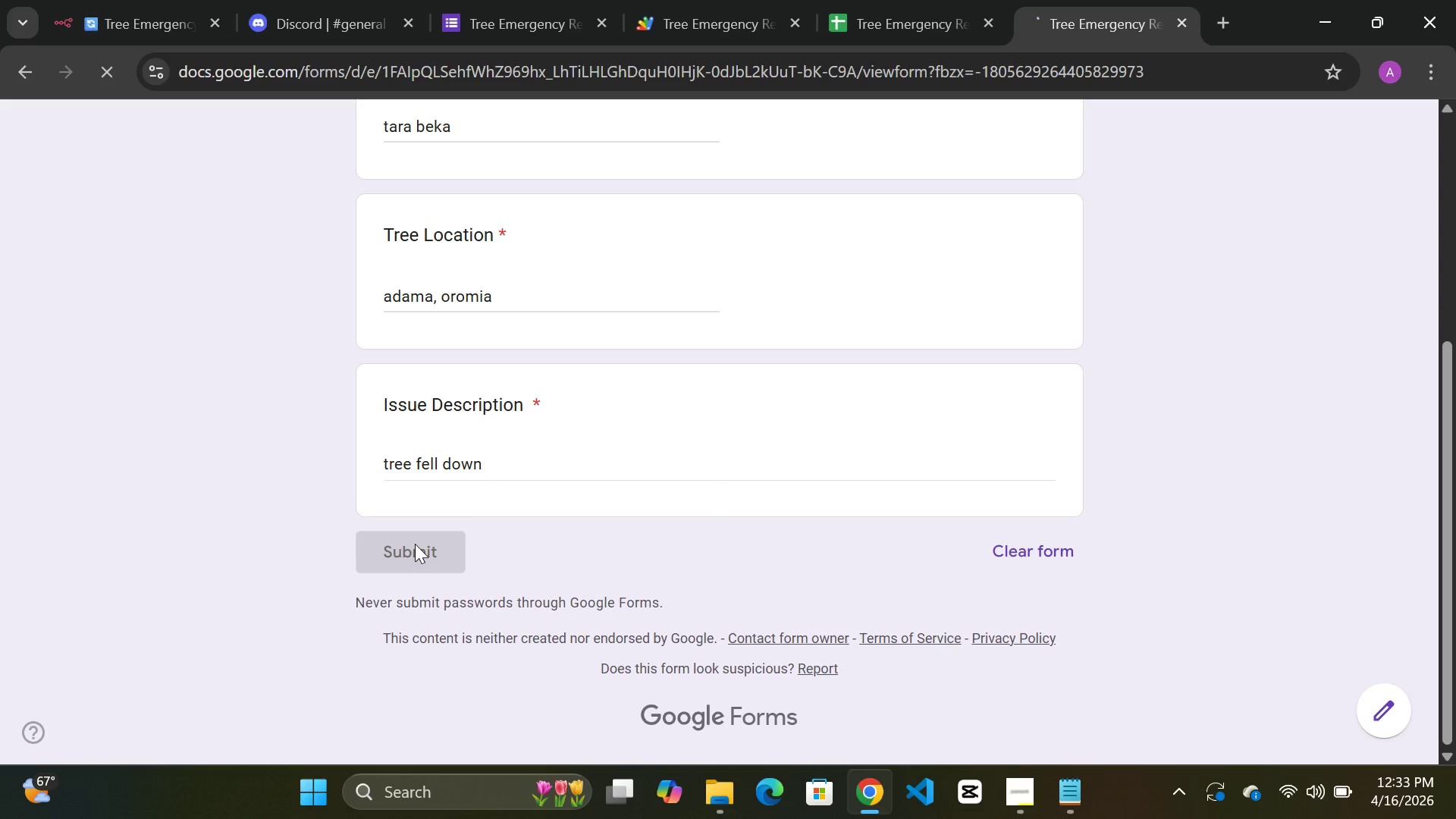 
left_click([107, 31])
 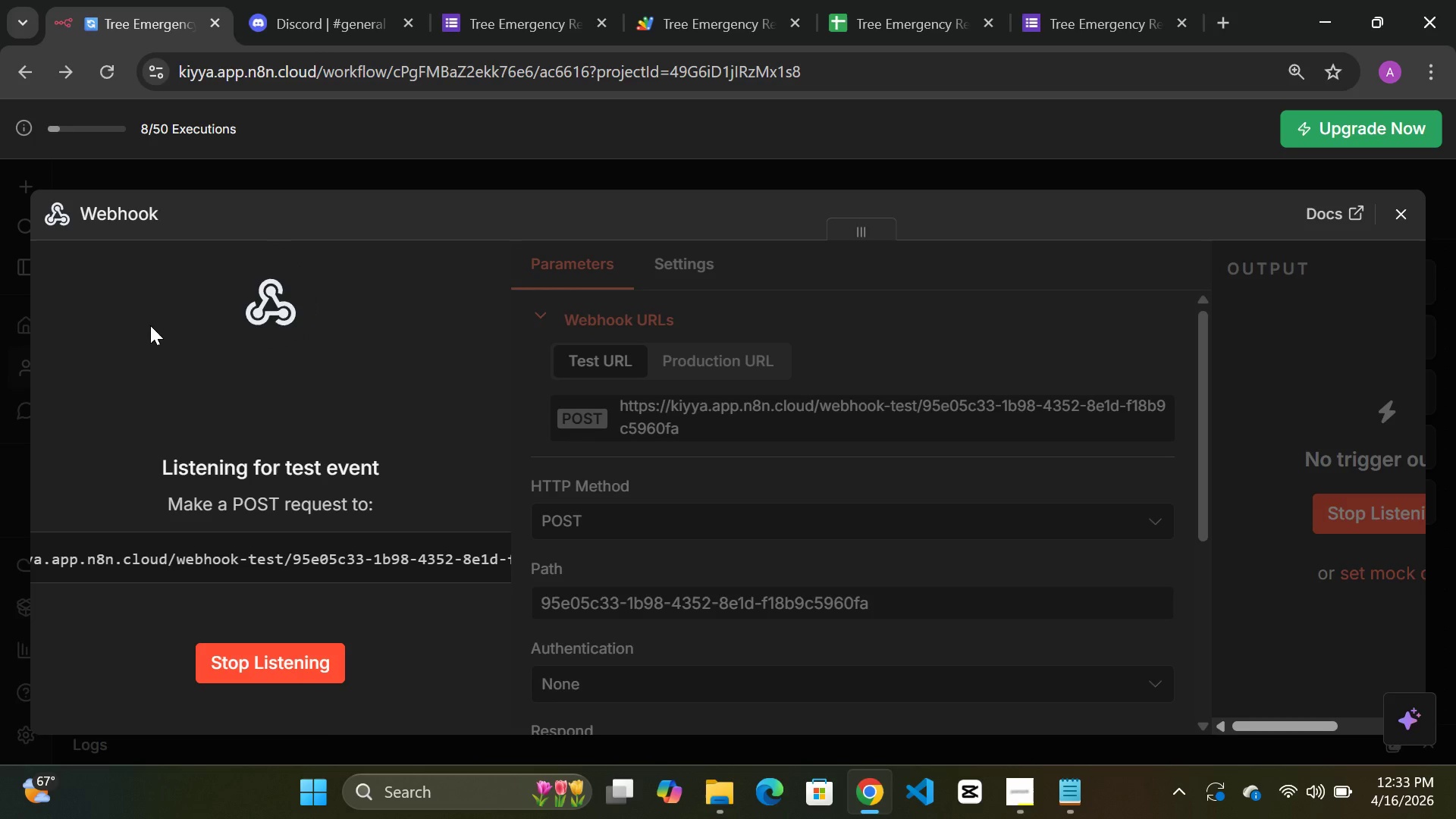 
wait(12.14)
 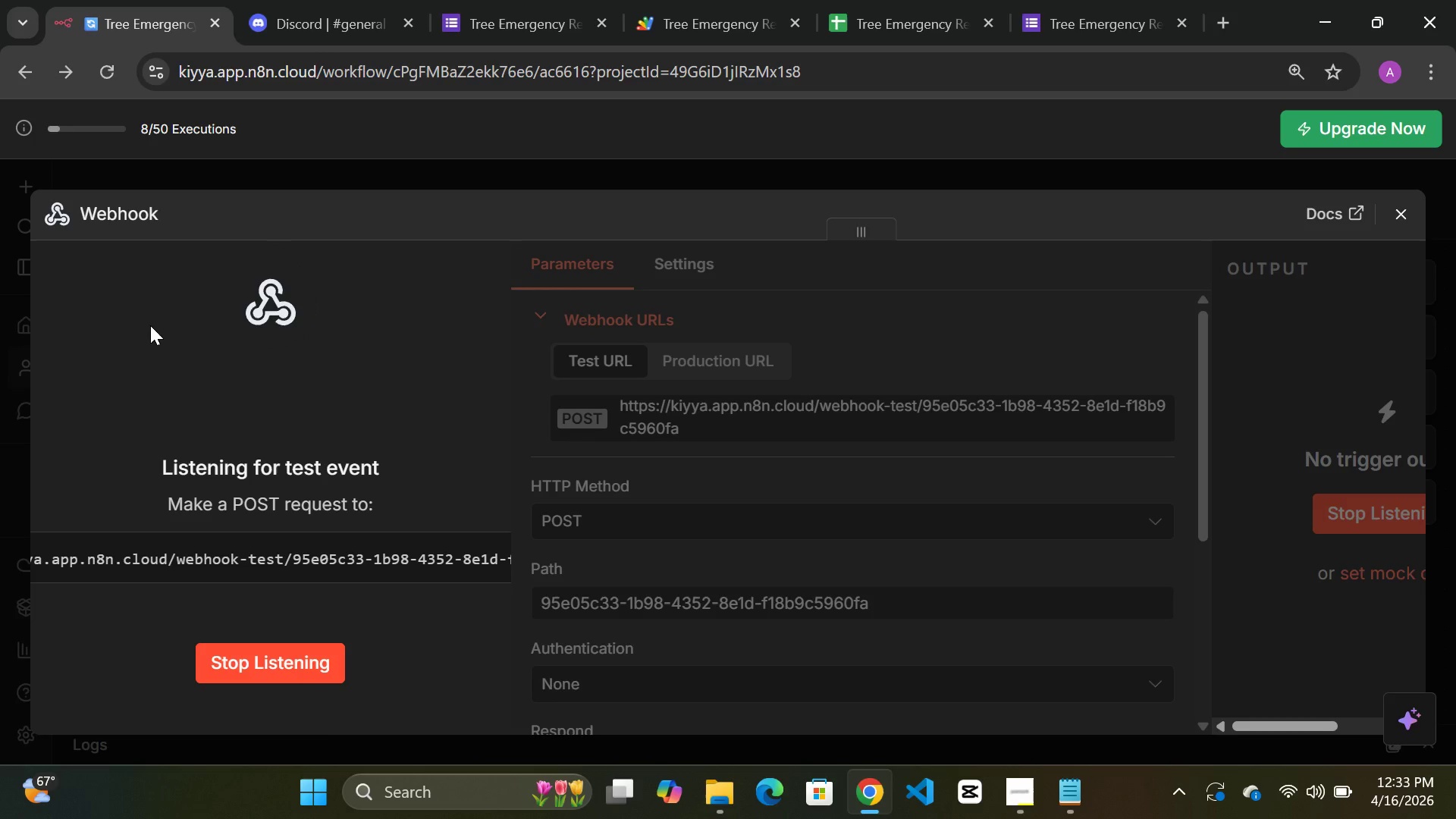 
left_click([690, 17])
 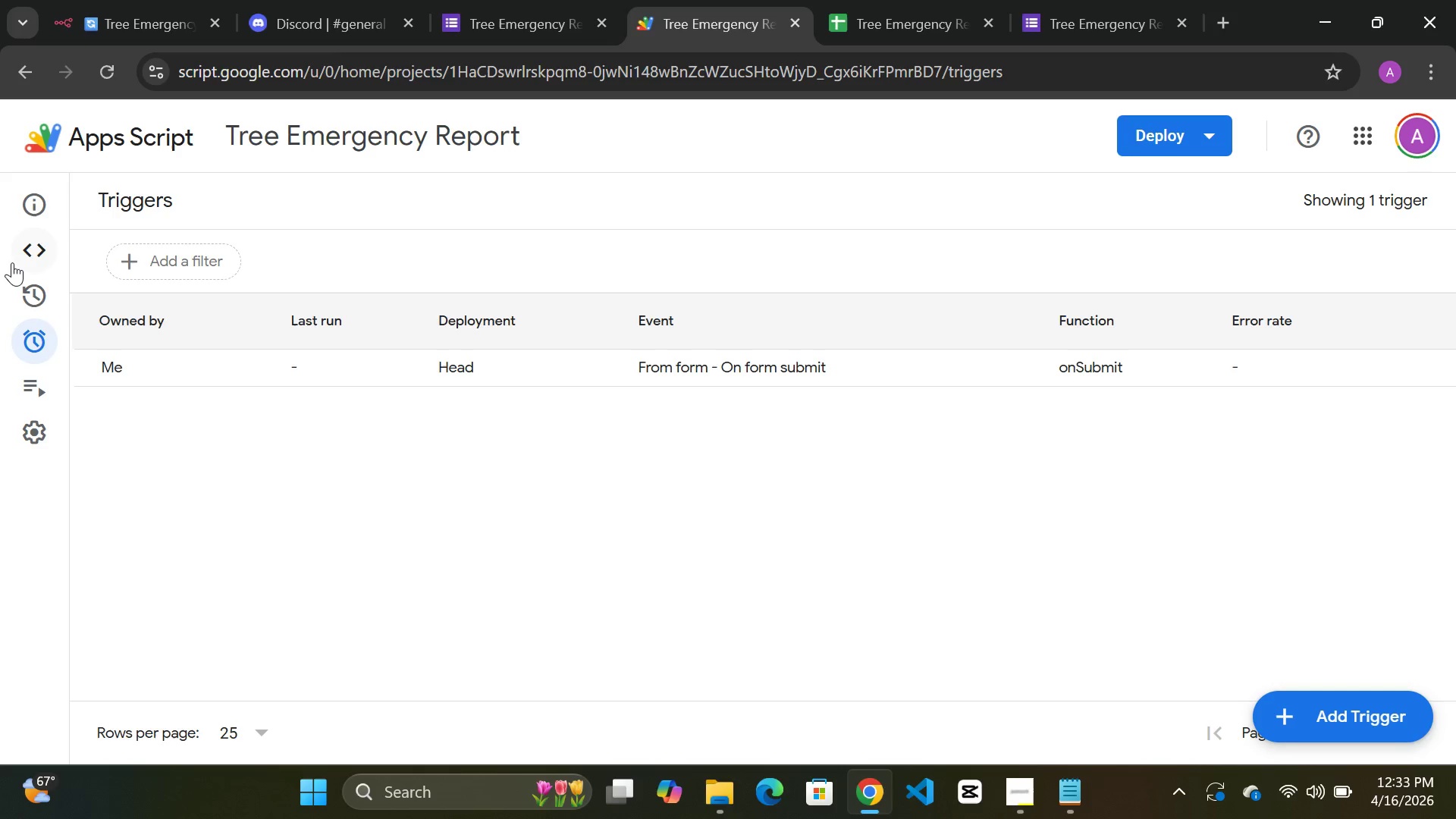 
left_click([0, 263])
 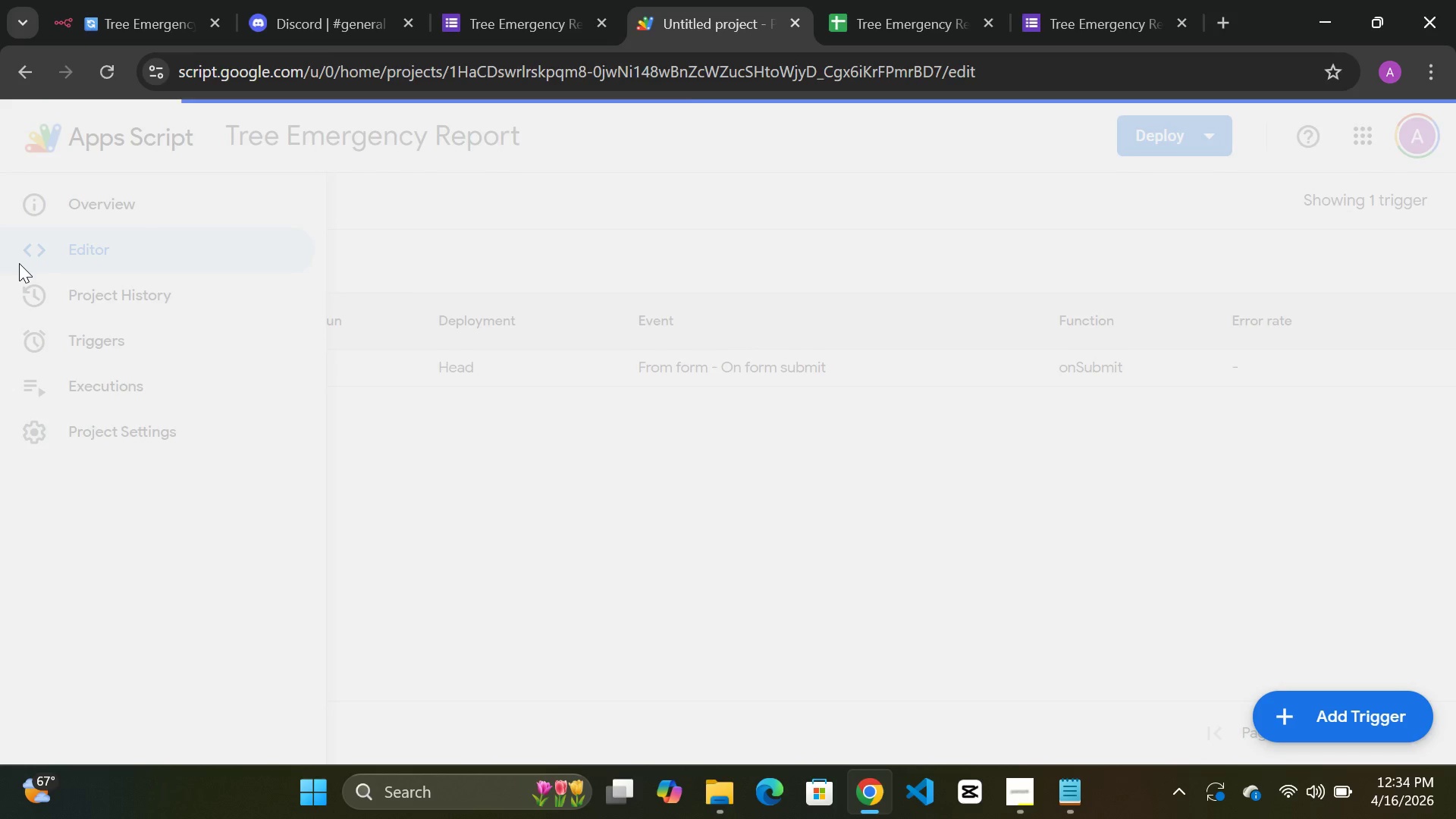 
mouse_move([92, 51])
 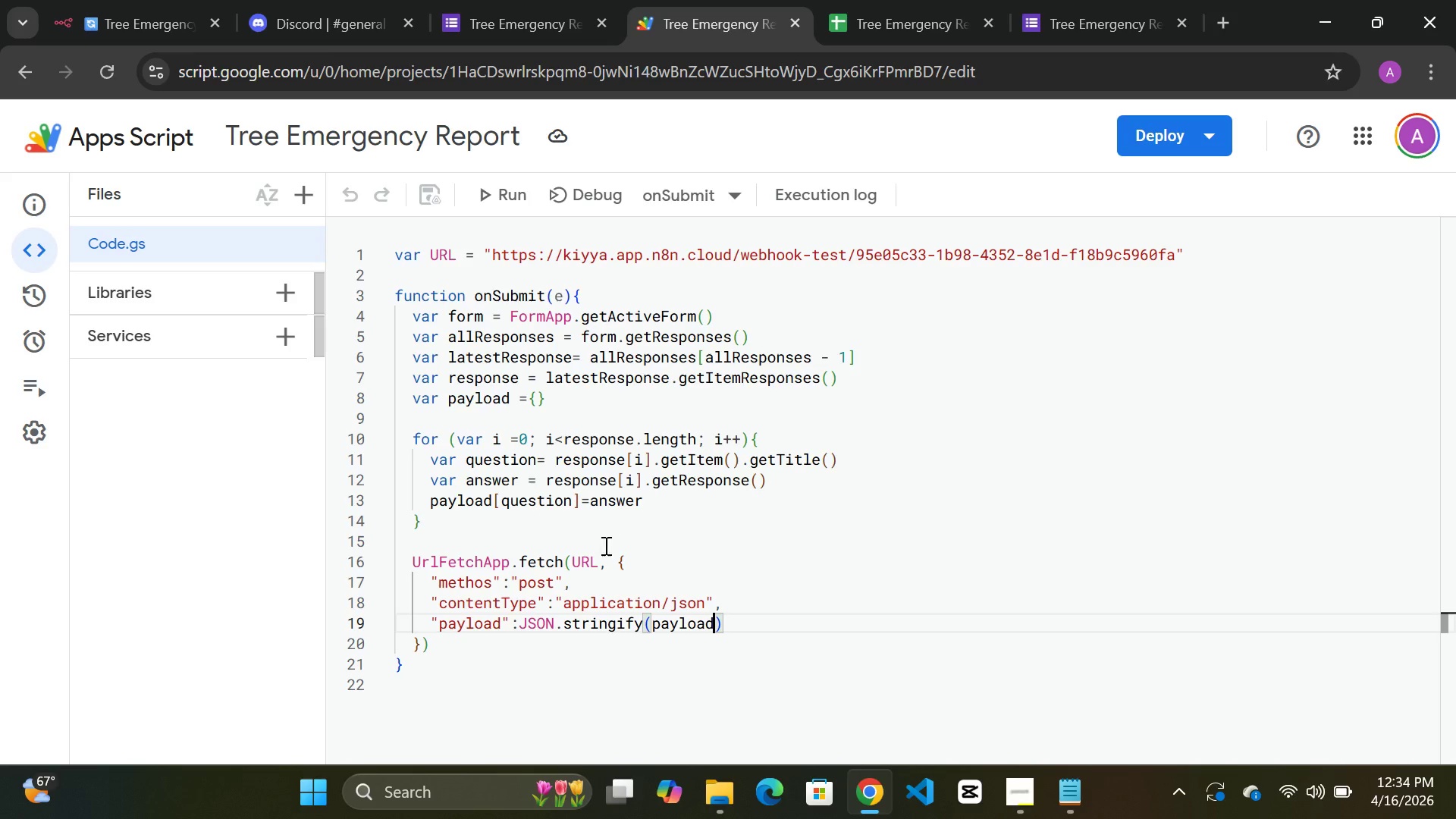 
double_click([590, 568])
 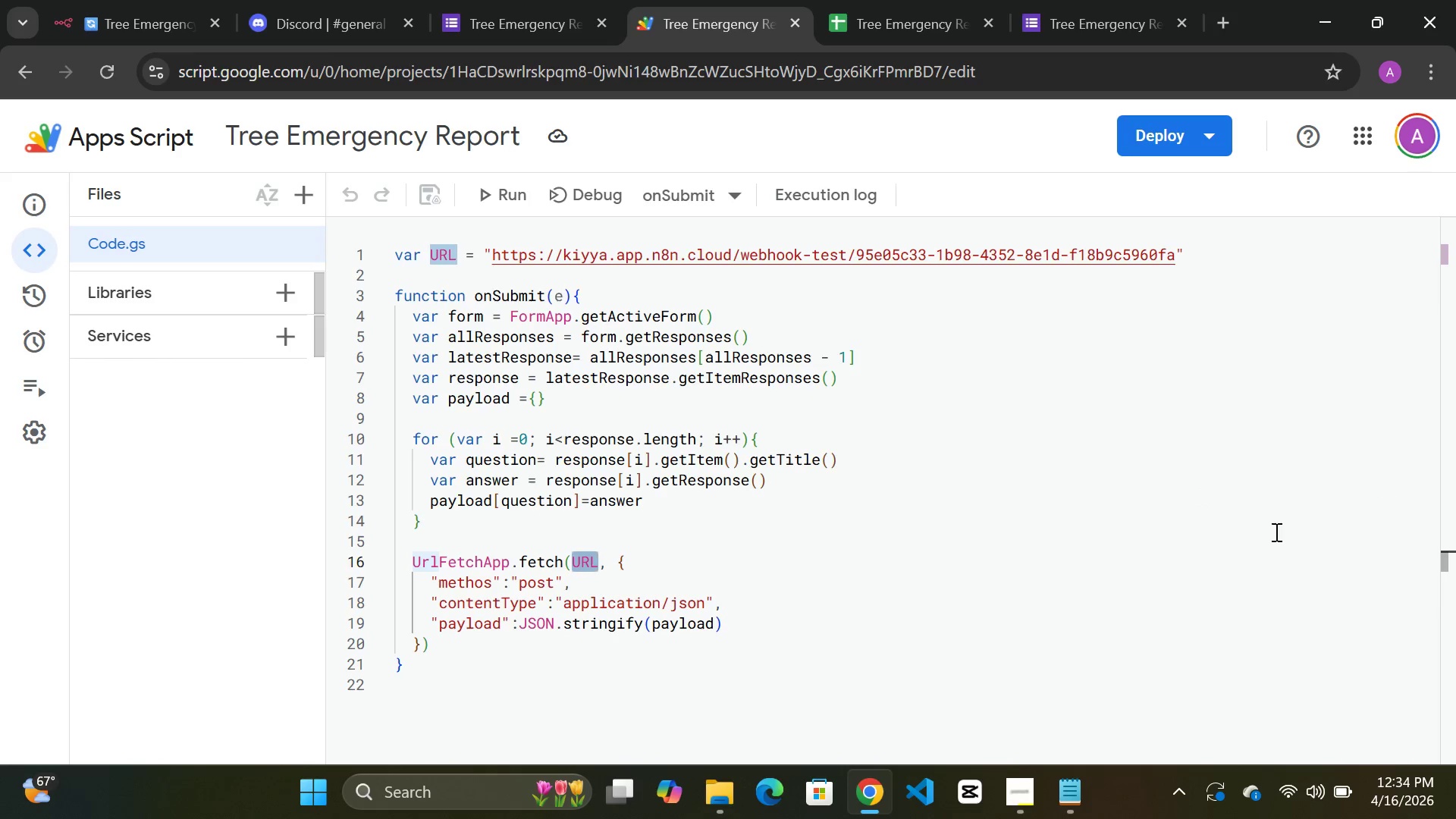 
left_click_drag(start_coordinate=[1232, 544], to_coordinate=[1235, 544])
 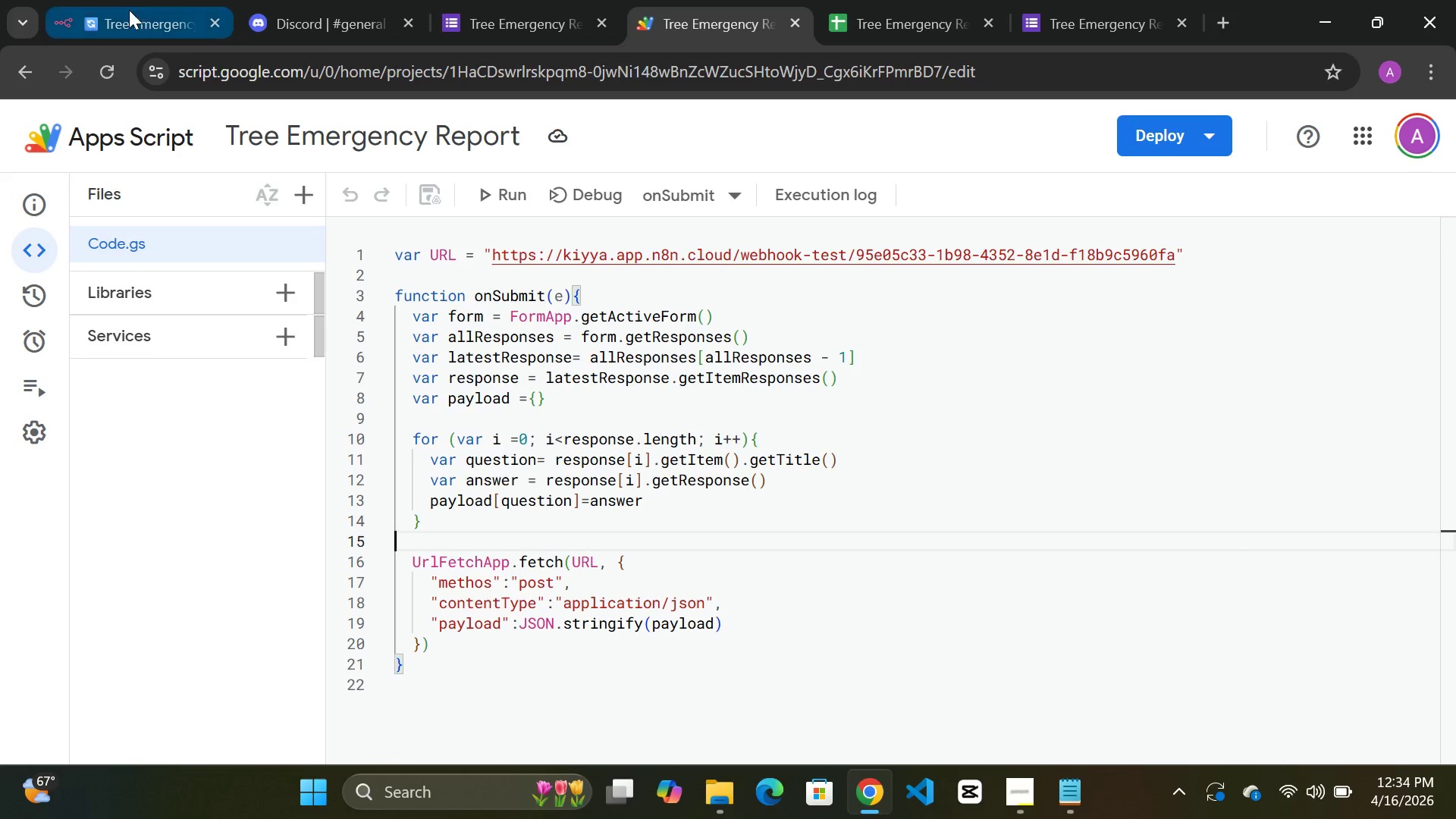 
left_click([129, 10])
 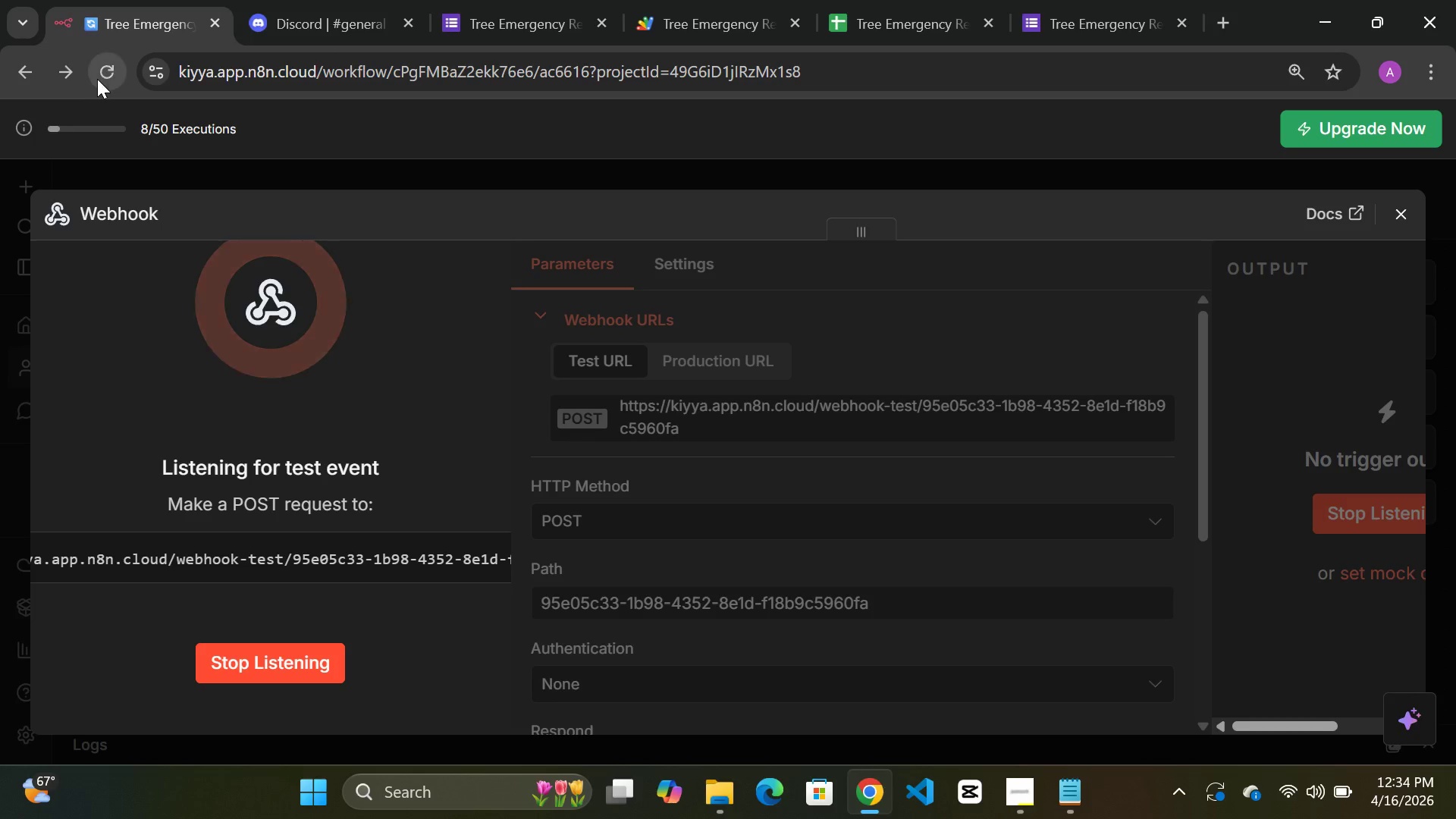 
left_click([99, 79])
 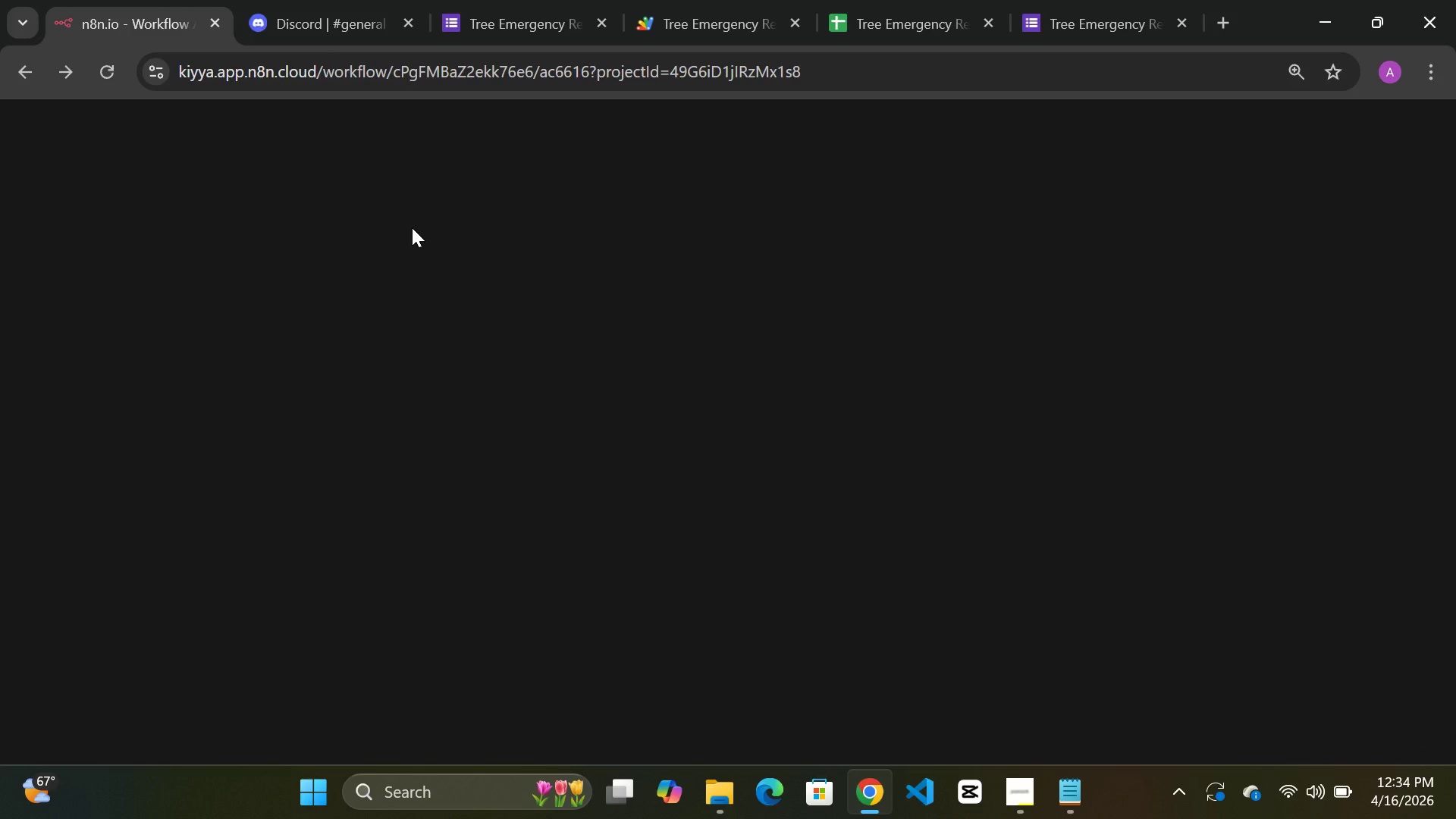 
wait(8.14)
 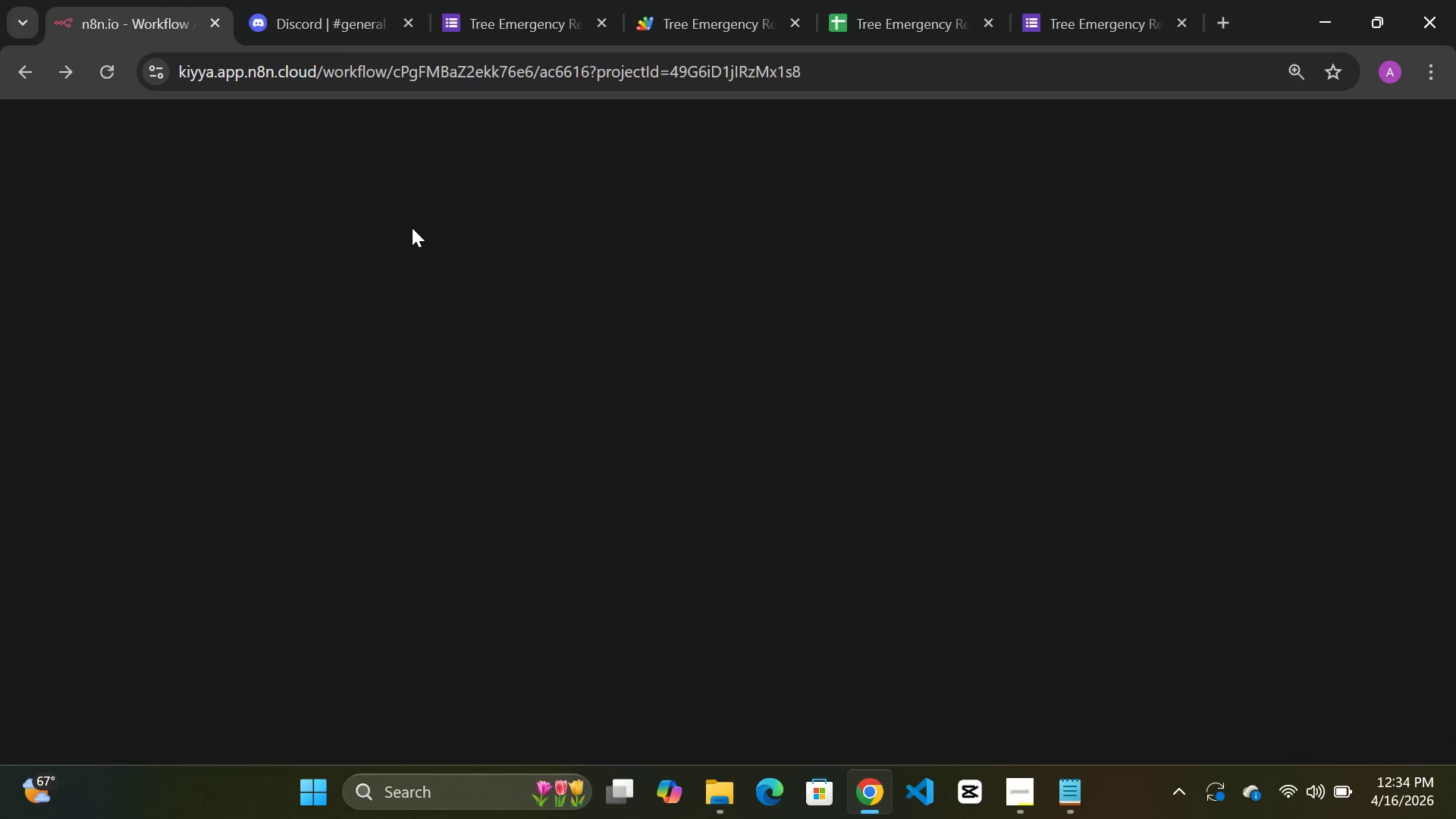 
left_click([112, 77])
 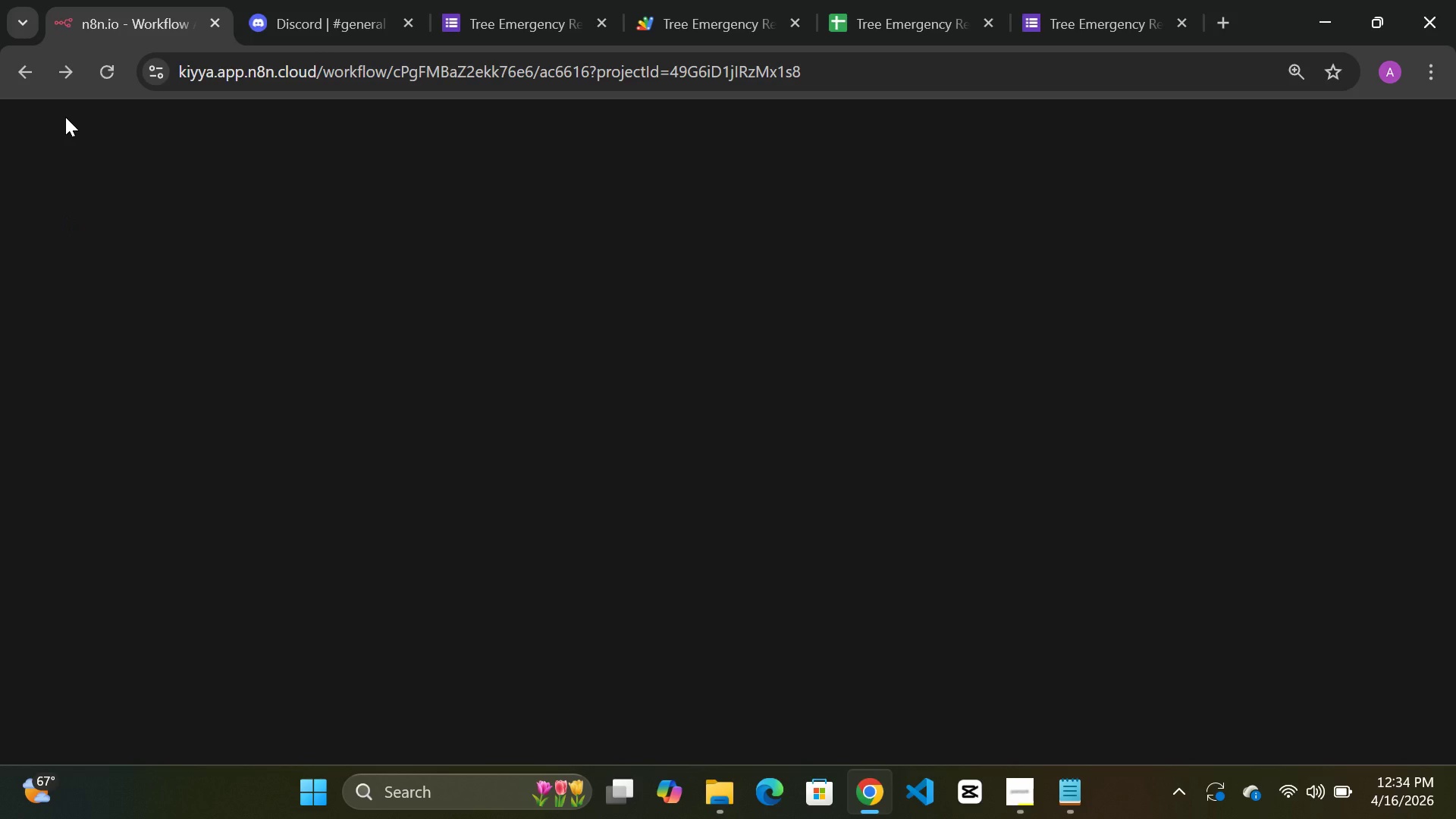 
wait(6.03)
 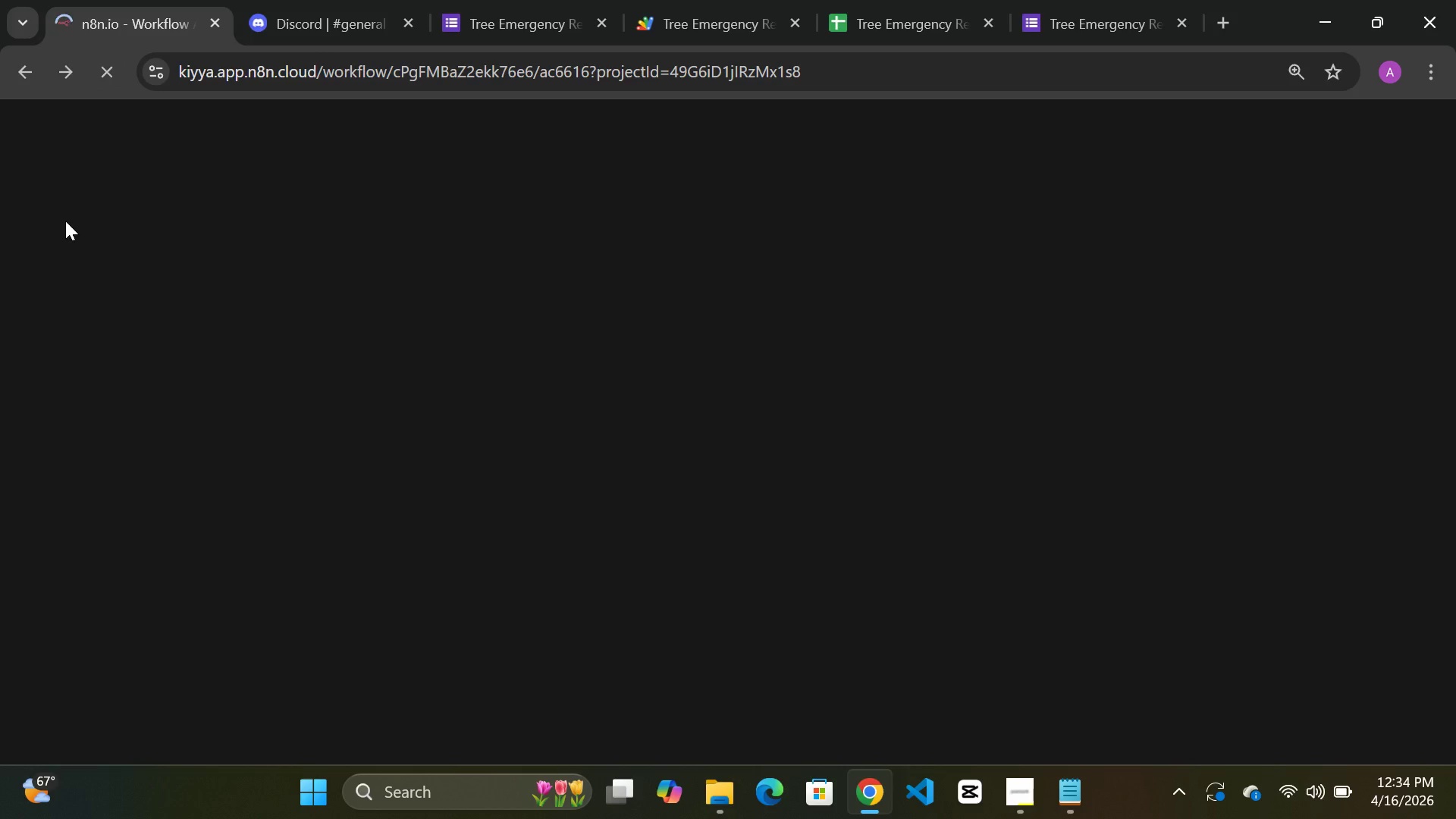 
left_click([112, 79])
 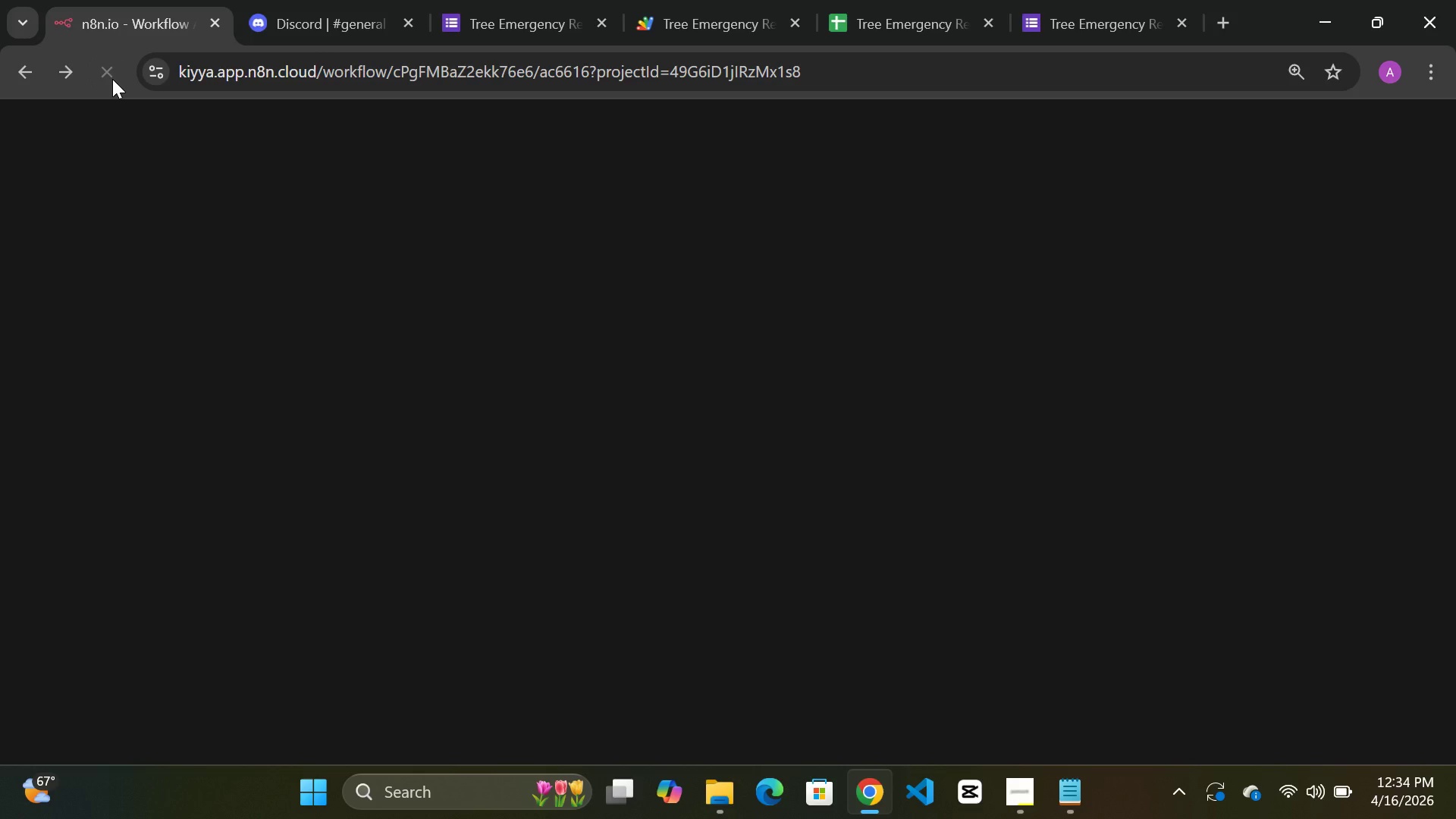 
scroll: coordinate [361, 413], scroll_direction: down, amount: 3.0
 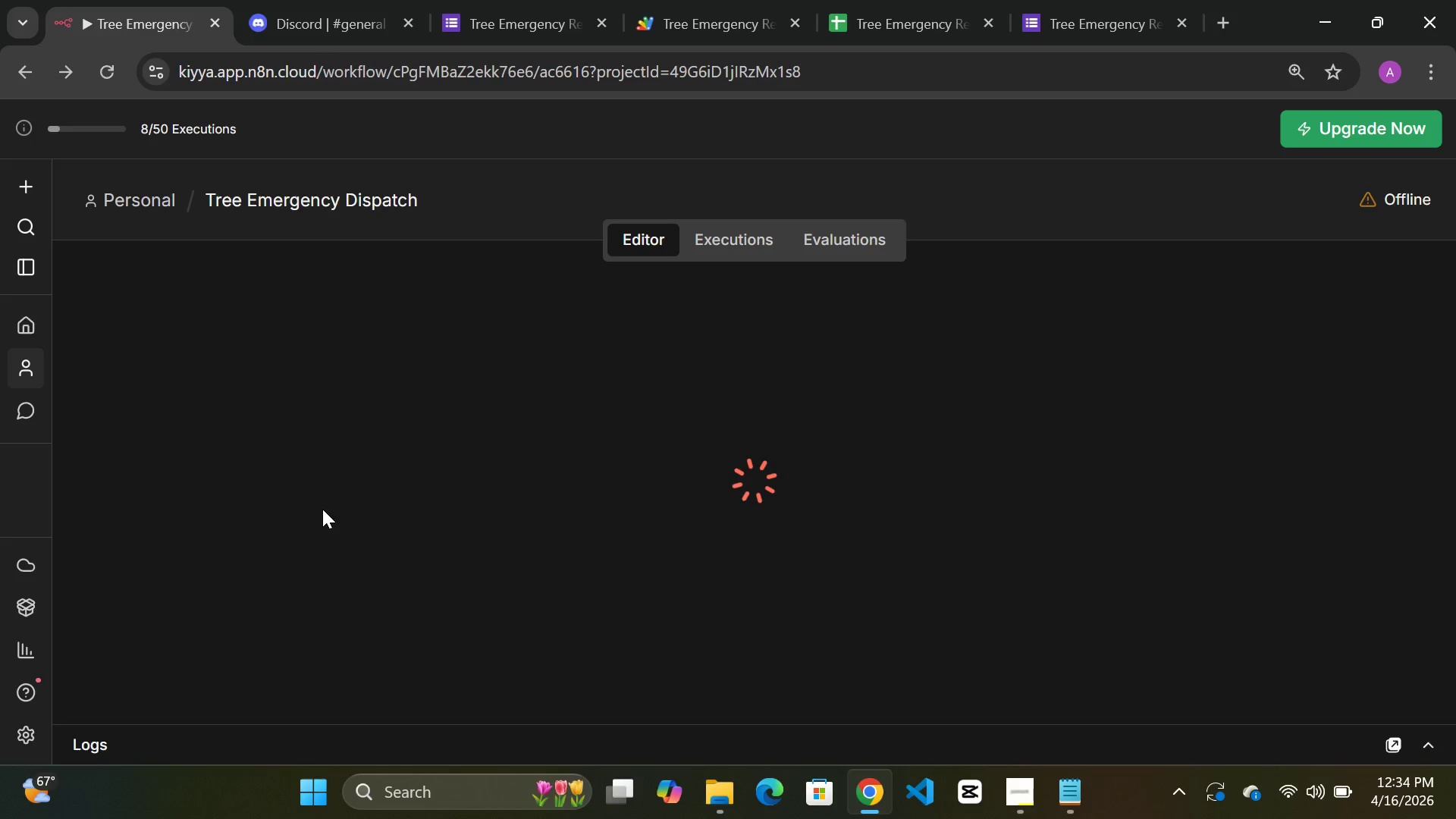 
wait(24.05)
 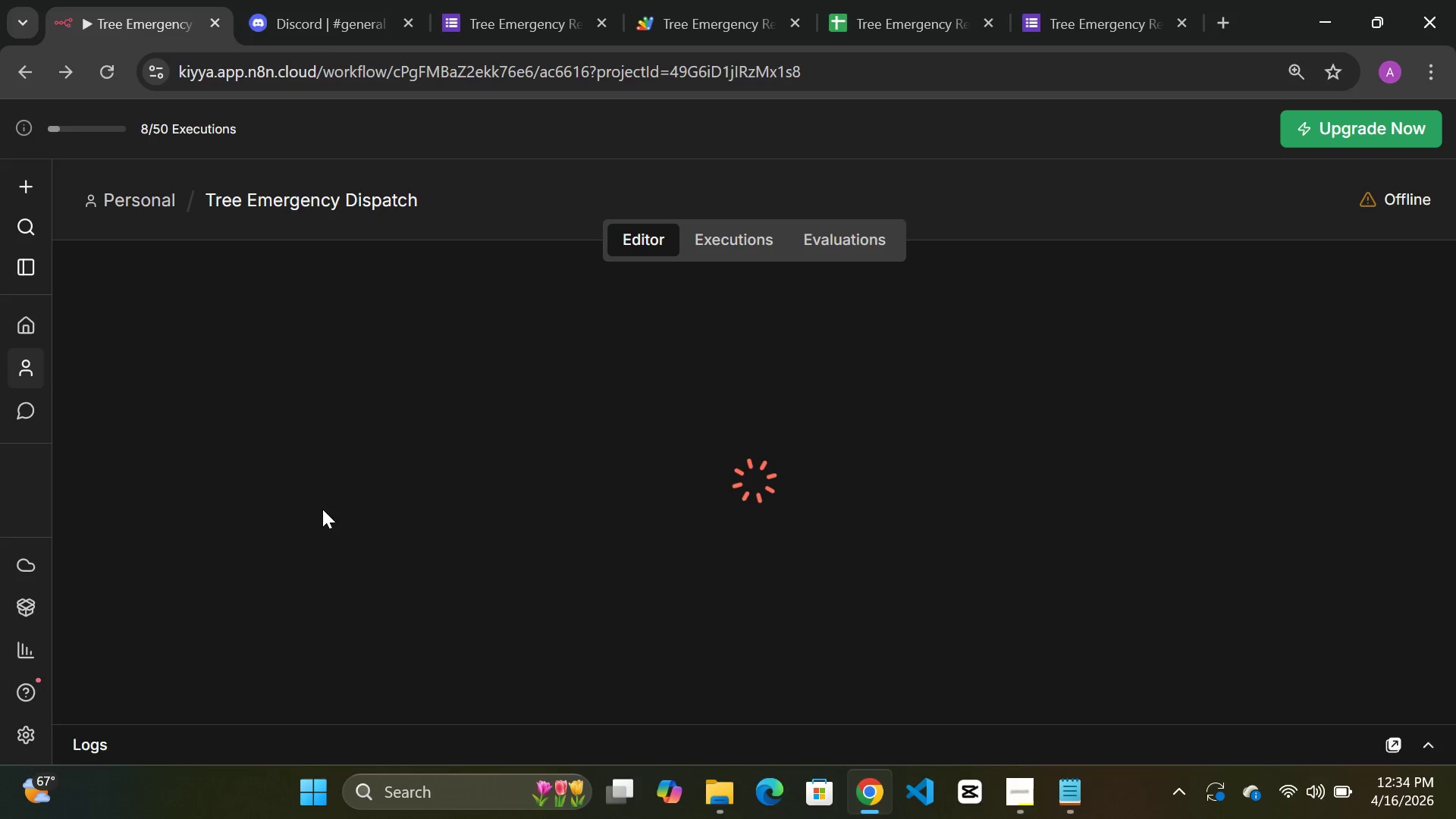 
left_click([1032, 795])